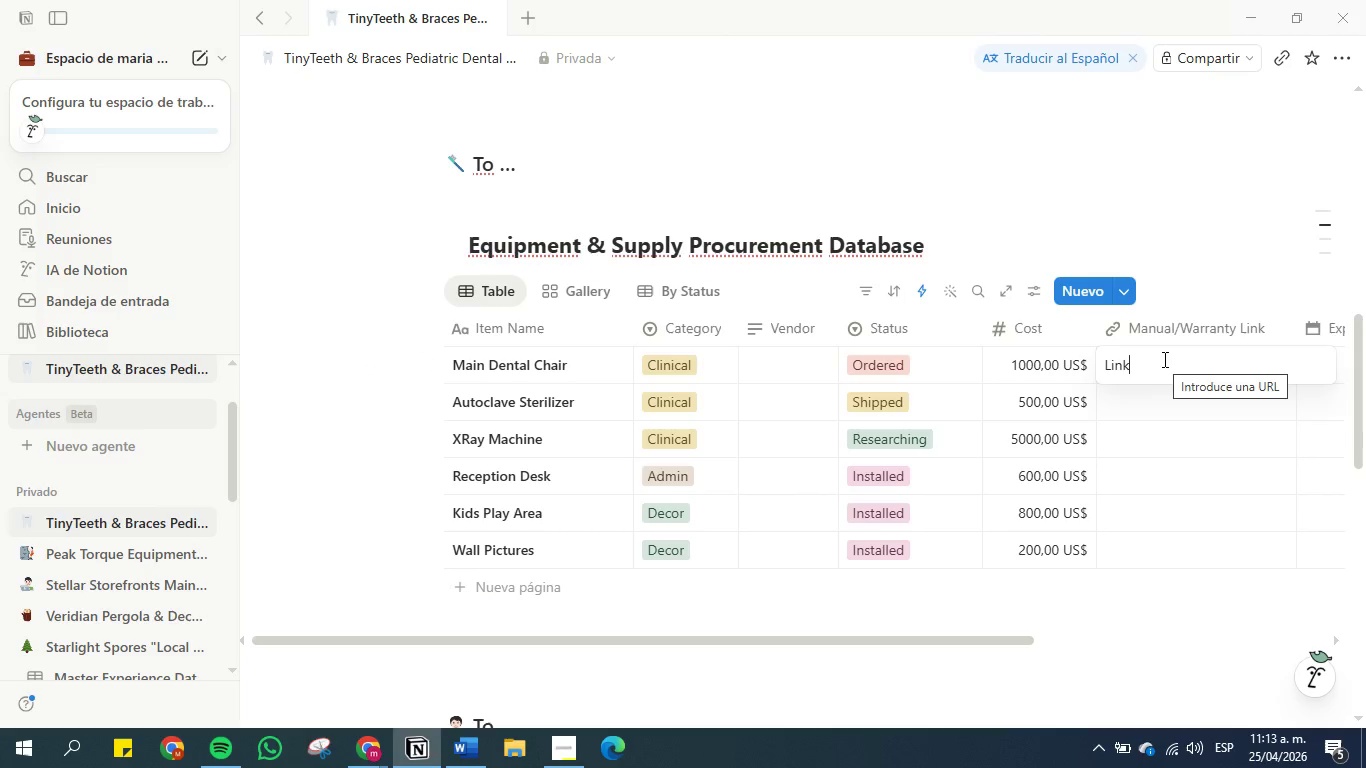 
double_click([1163, 359])
 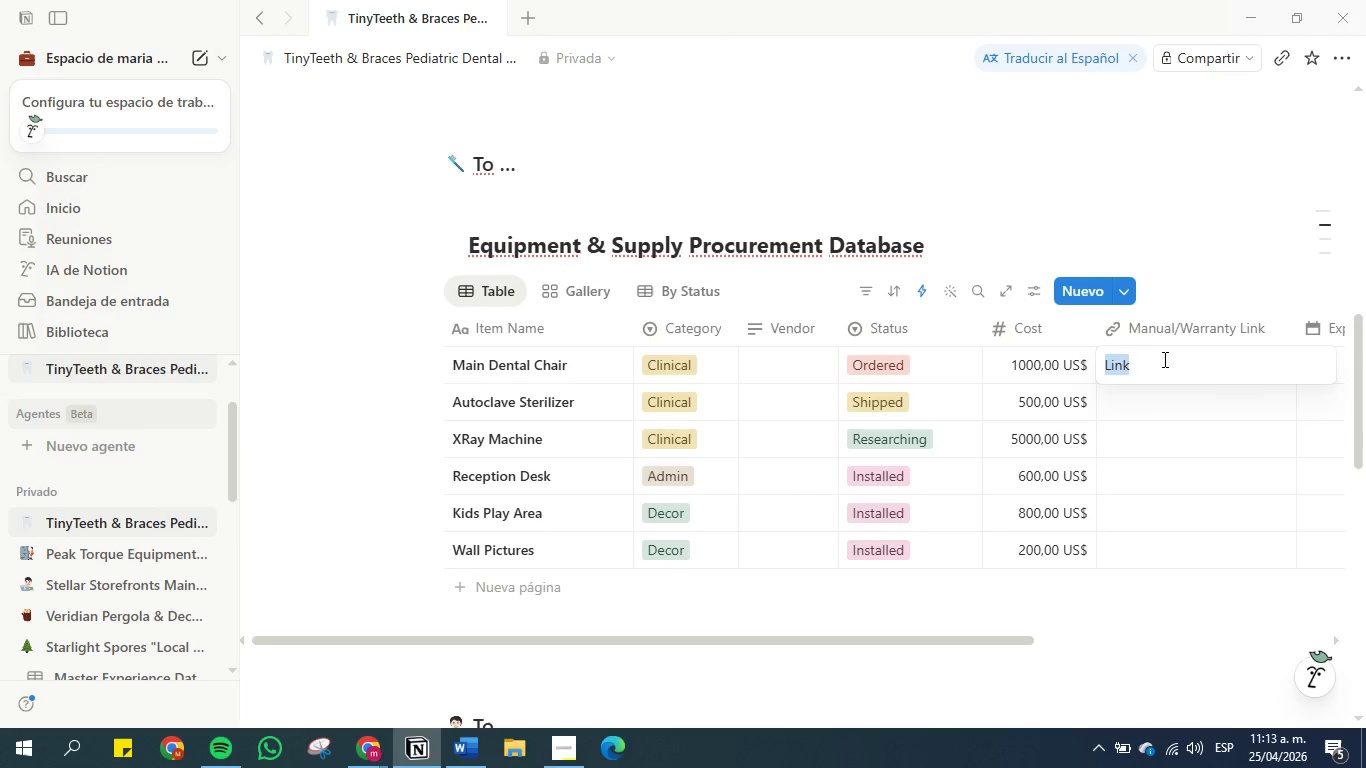 
triple_click([1163, 359])
 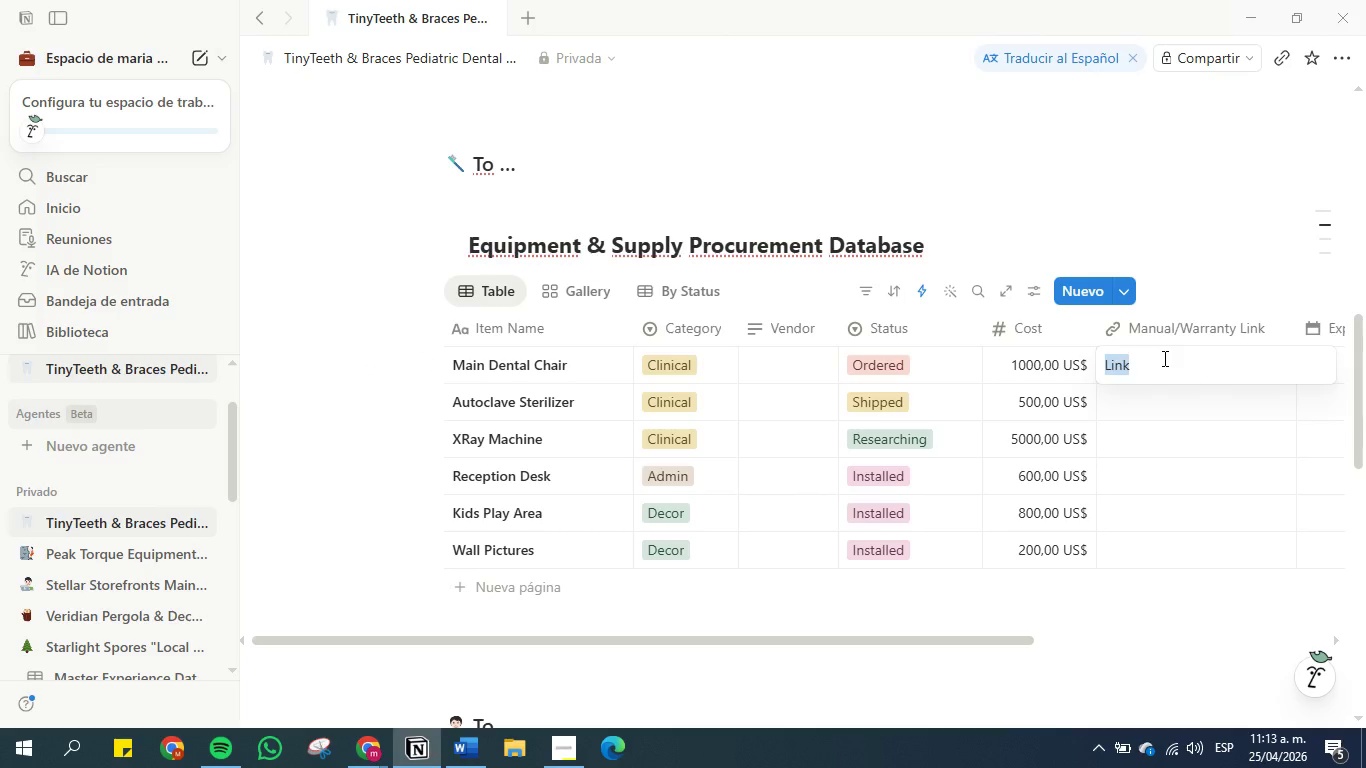 
key(Backspace)
 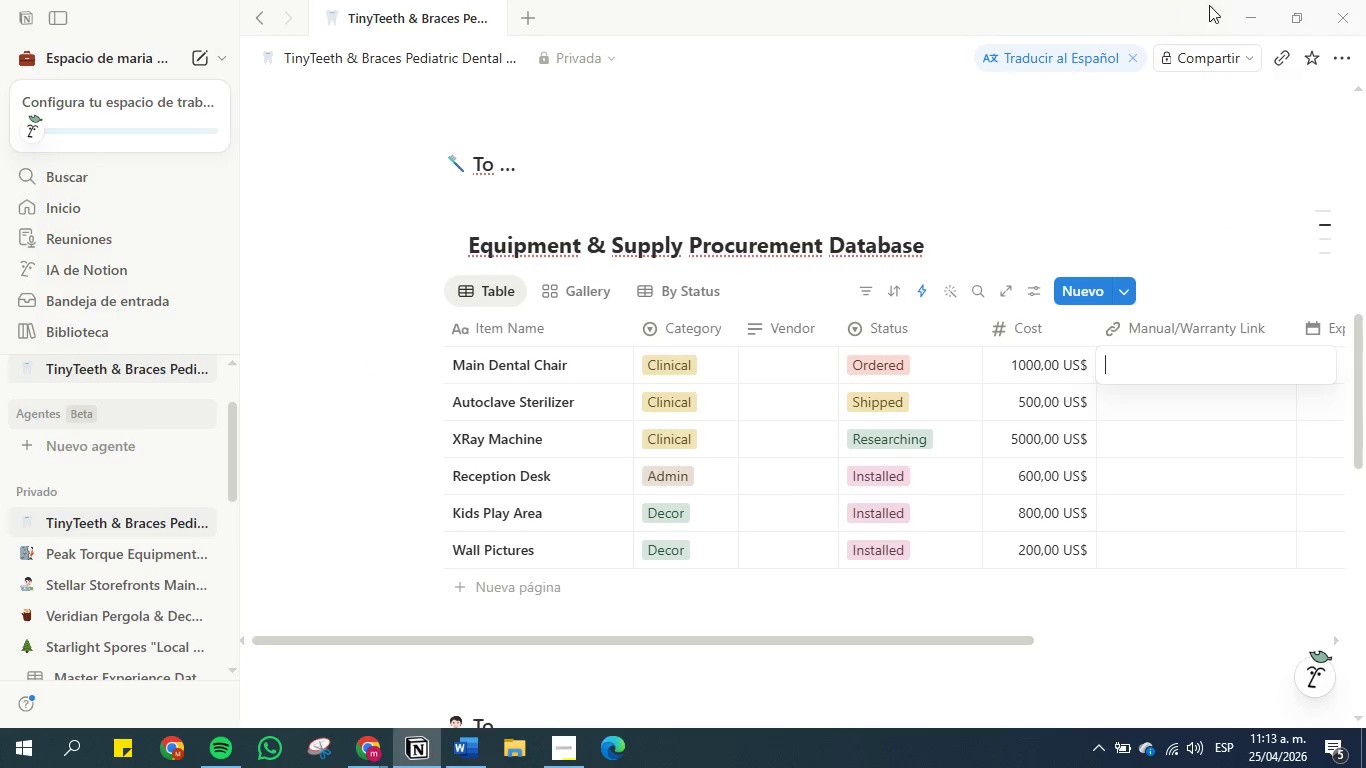 
left_click([1239, 5])
 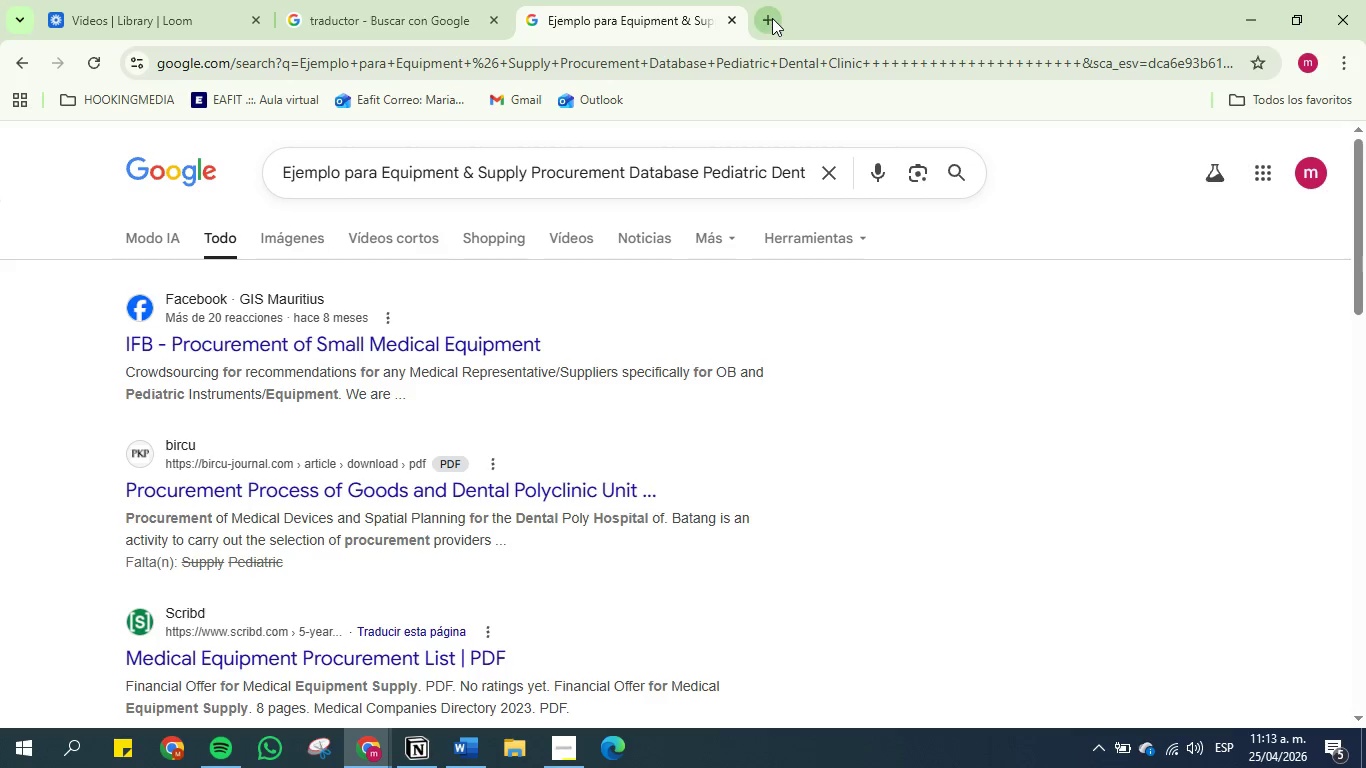 
left_click([772, 18])
 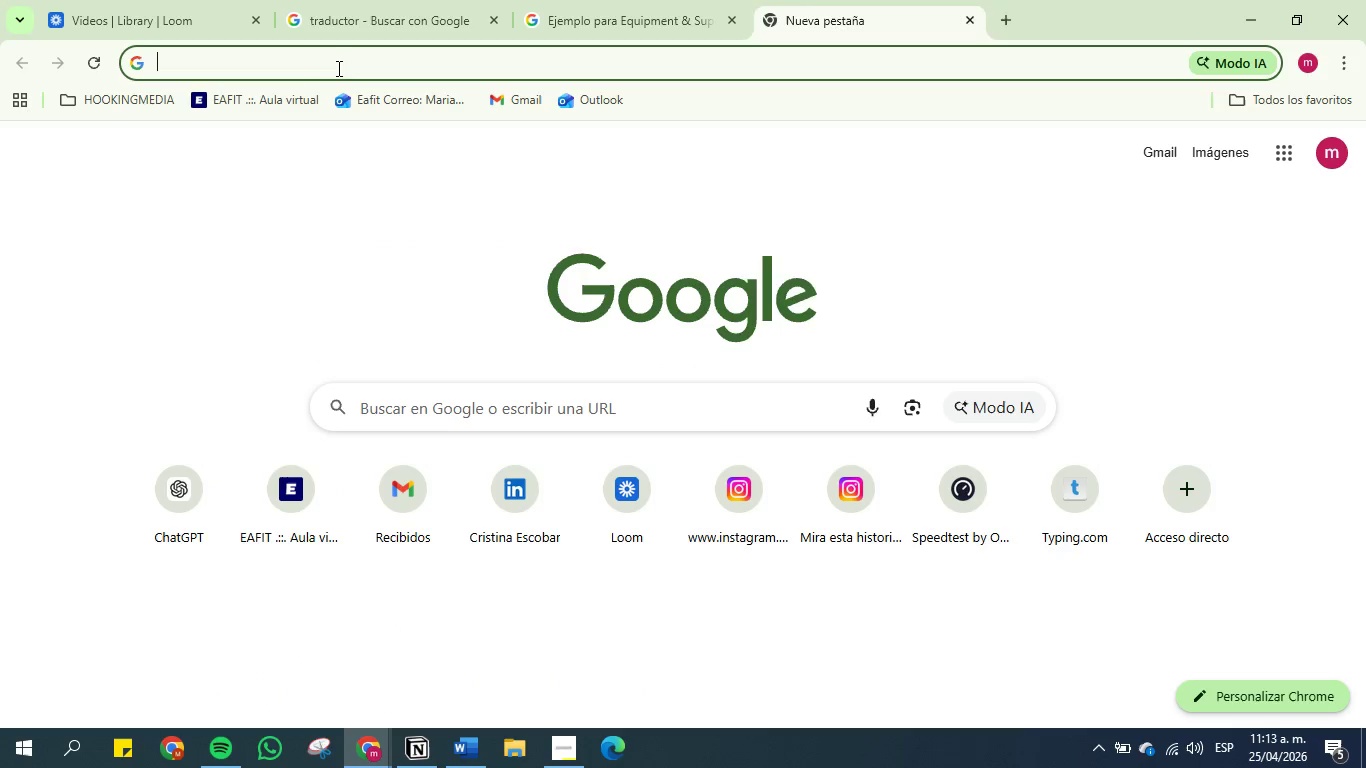 
left_click([337, 63])
 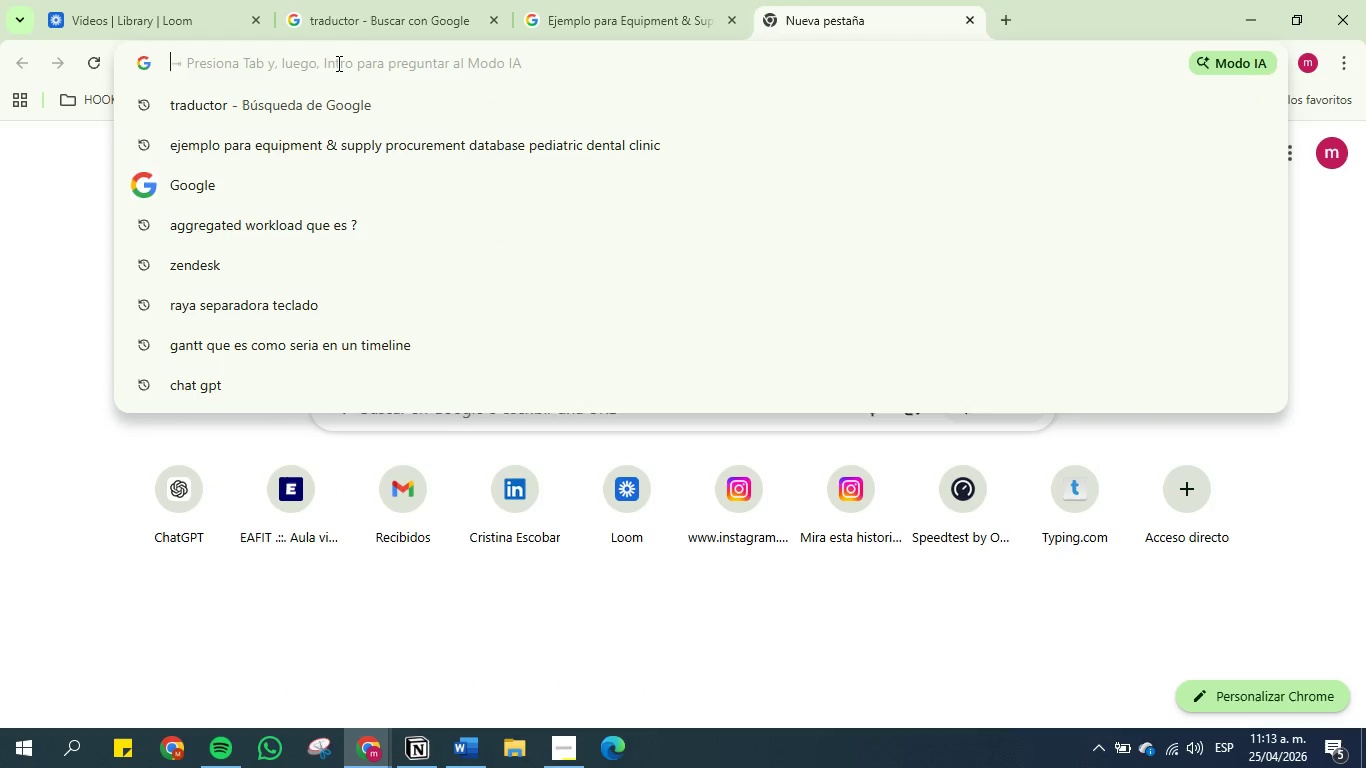 
type(INK)
key(Backspace)
key(Backspace)
key(Backspace)
key(Backspace)
key(Backspace)
key(Backspace)
 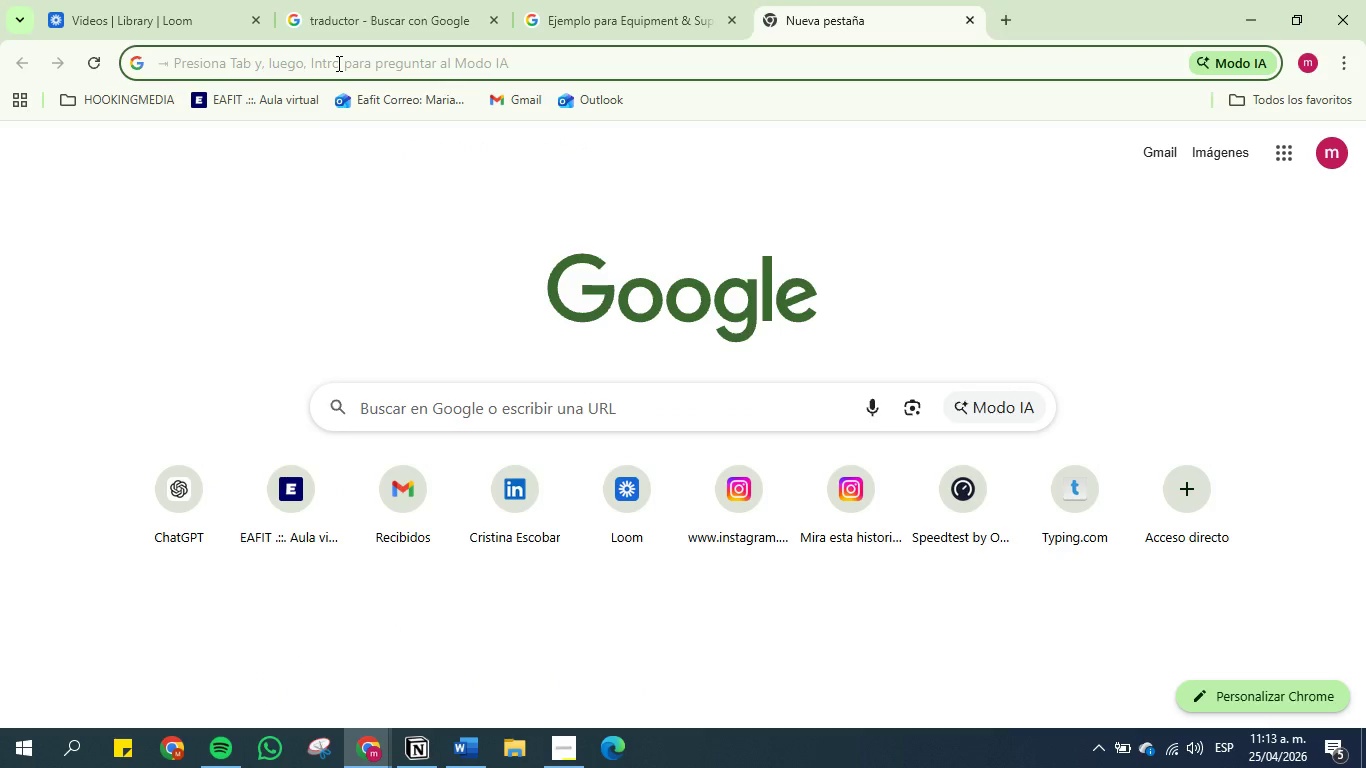 
hold_key(key=L, duration=0.39)
 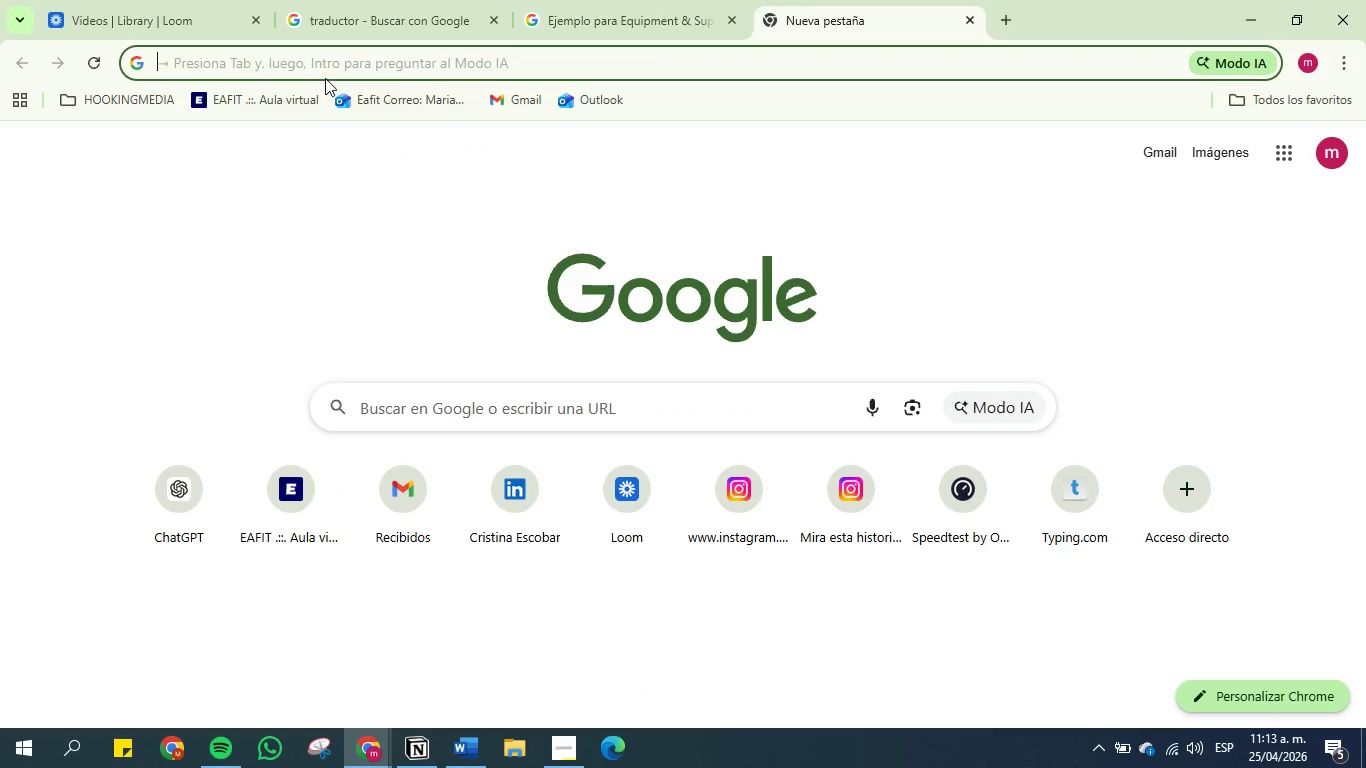 
type(DENTAL)
 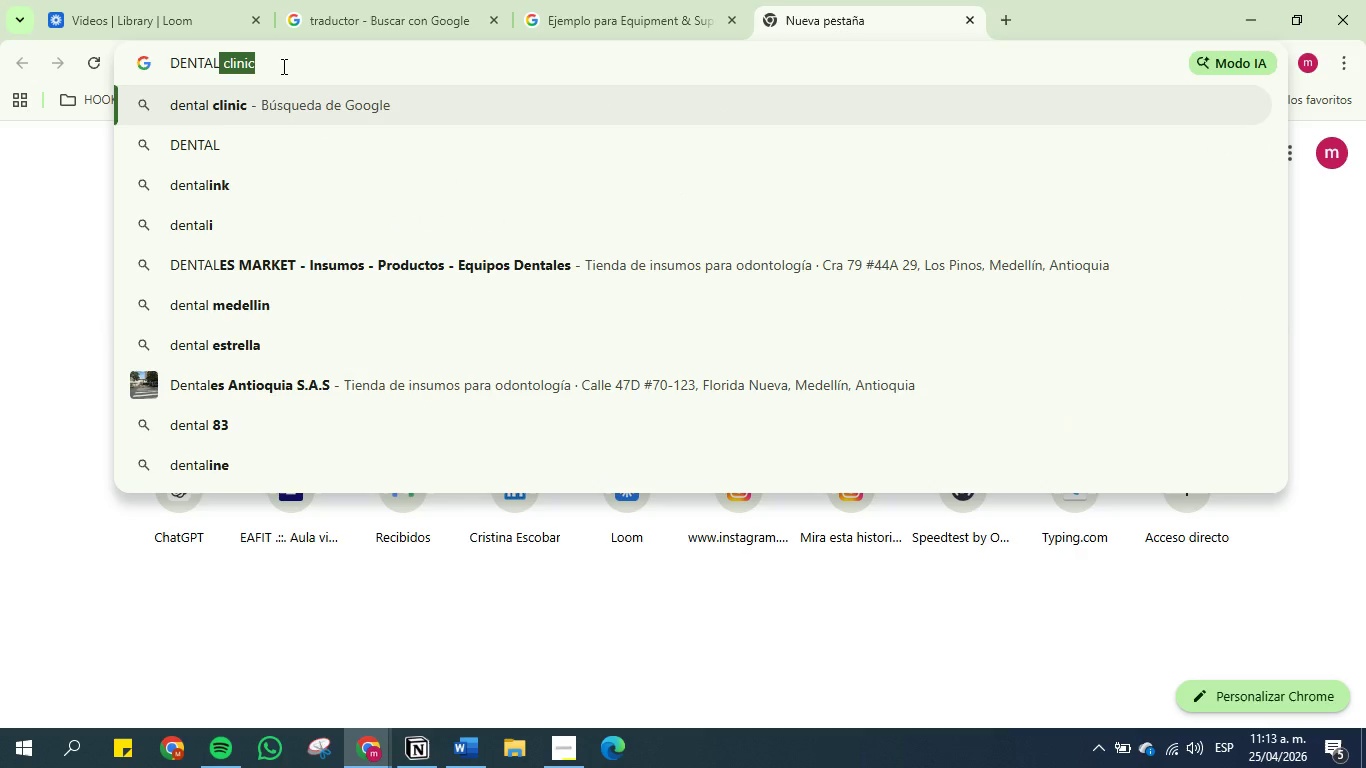 
key(Enter)
 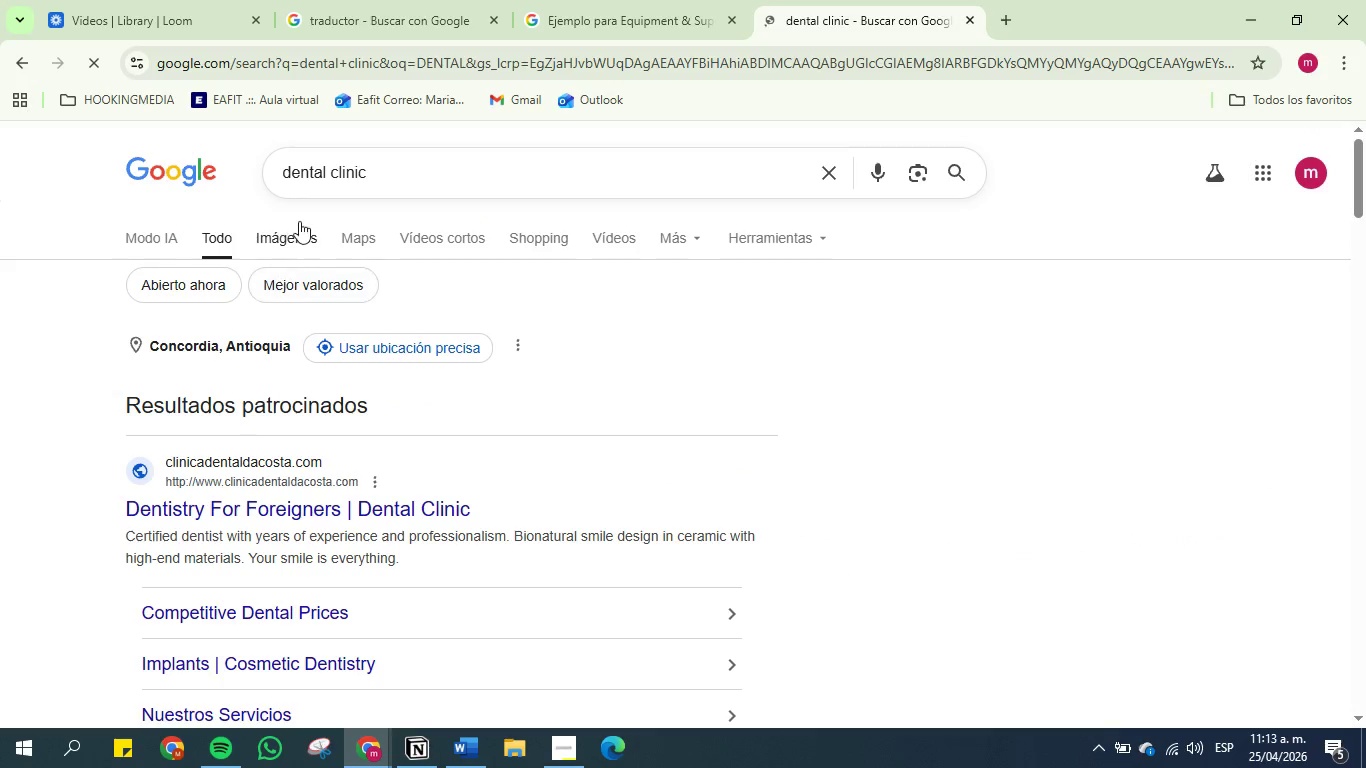 
left_click([296, 236])
 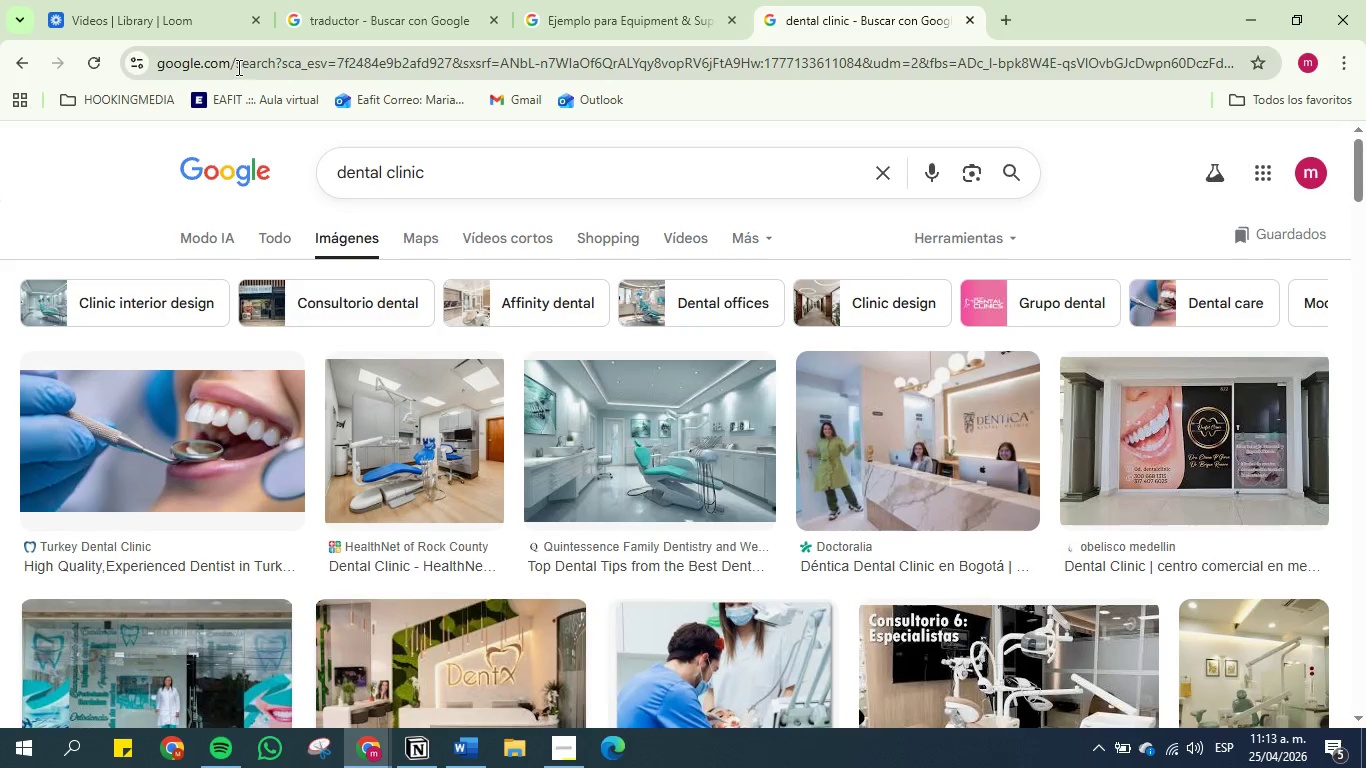 
left_click([234, 62])
 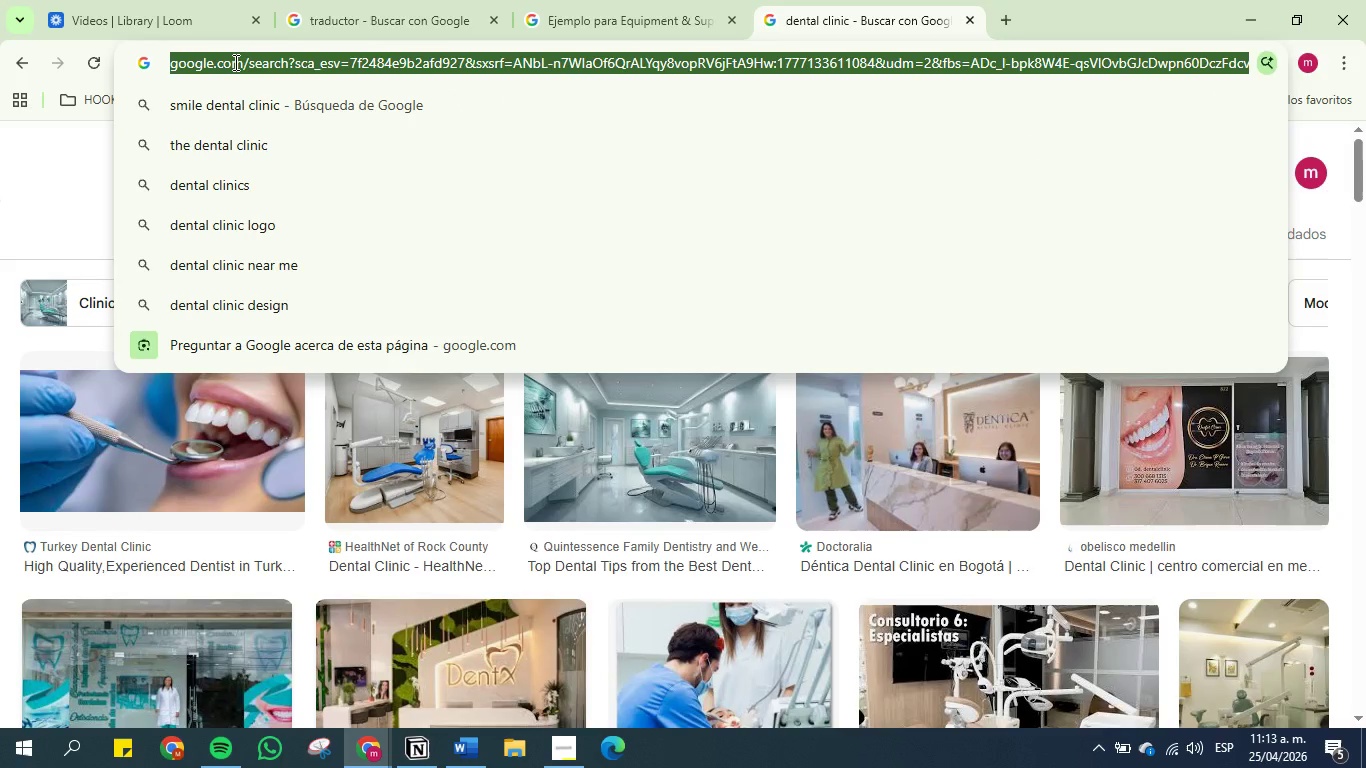 
key(Control+C)
 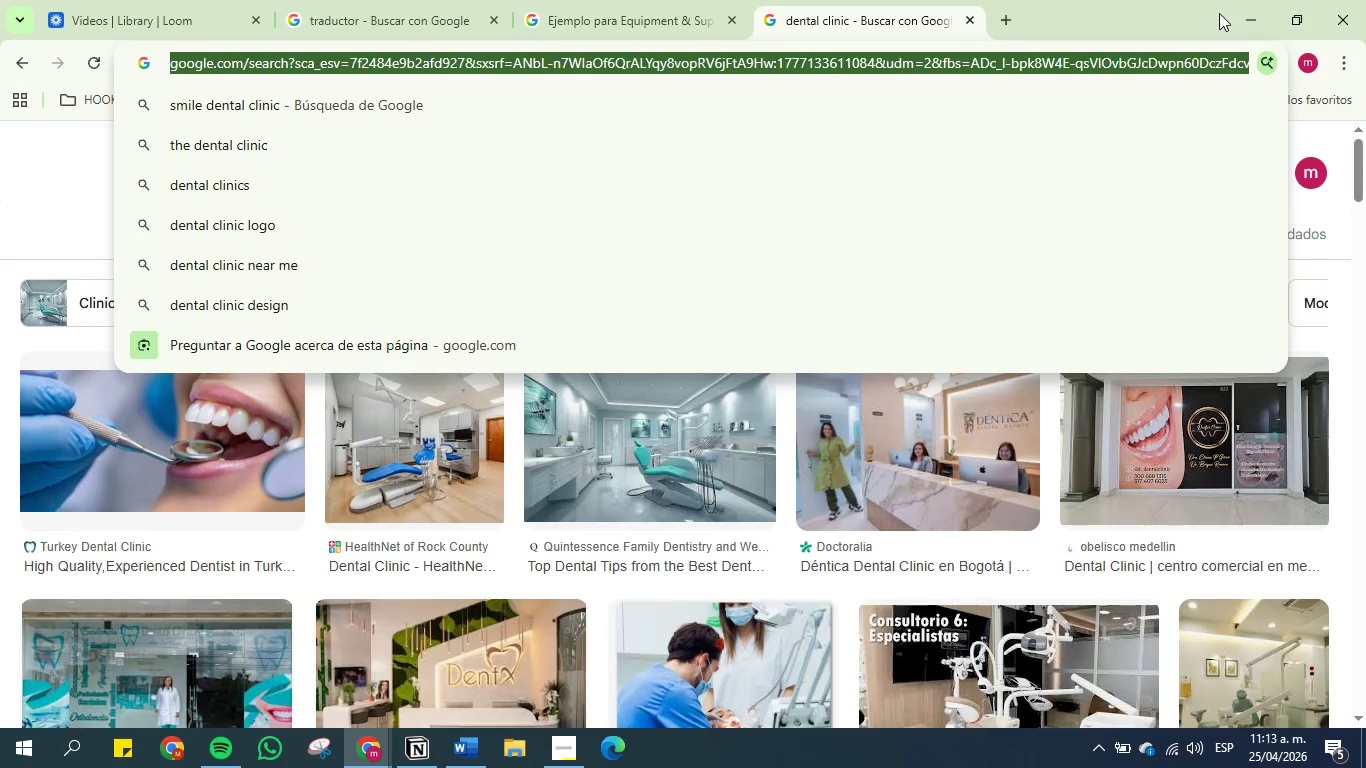 
left_click([1243, 12])
 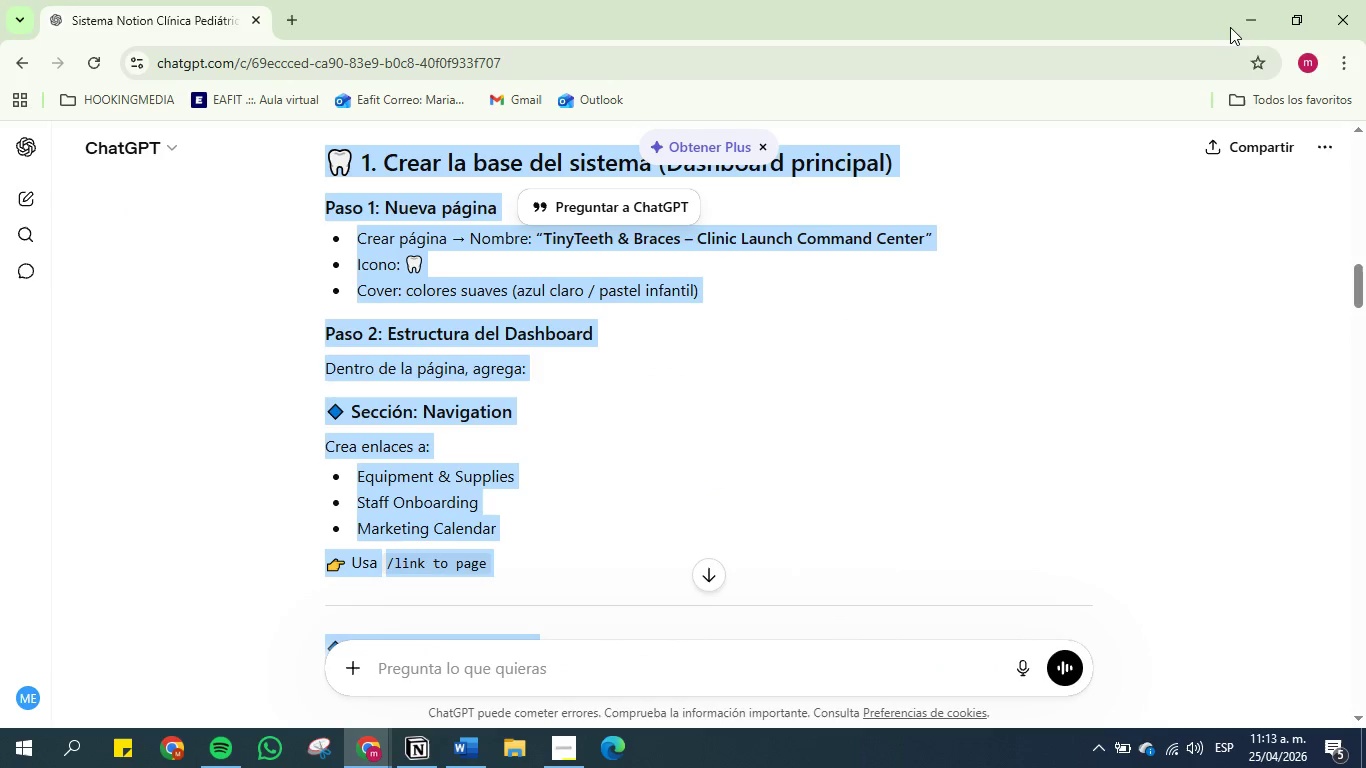 
left_click([1236, 9])
 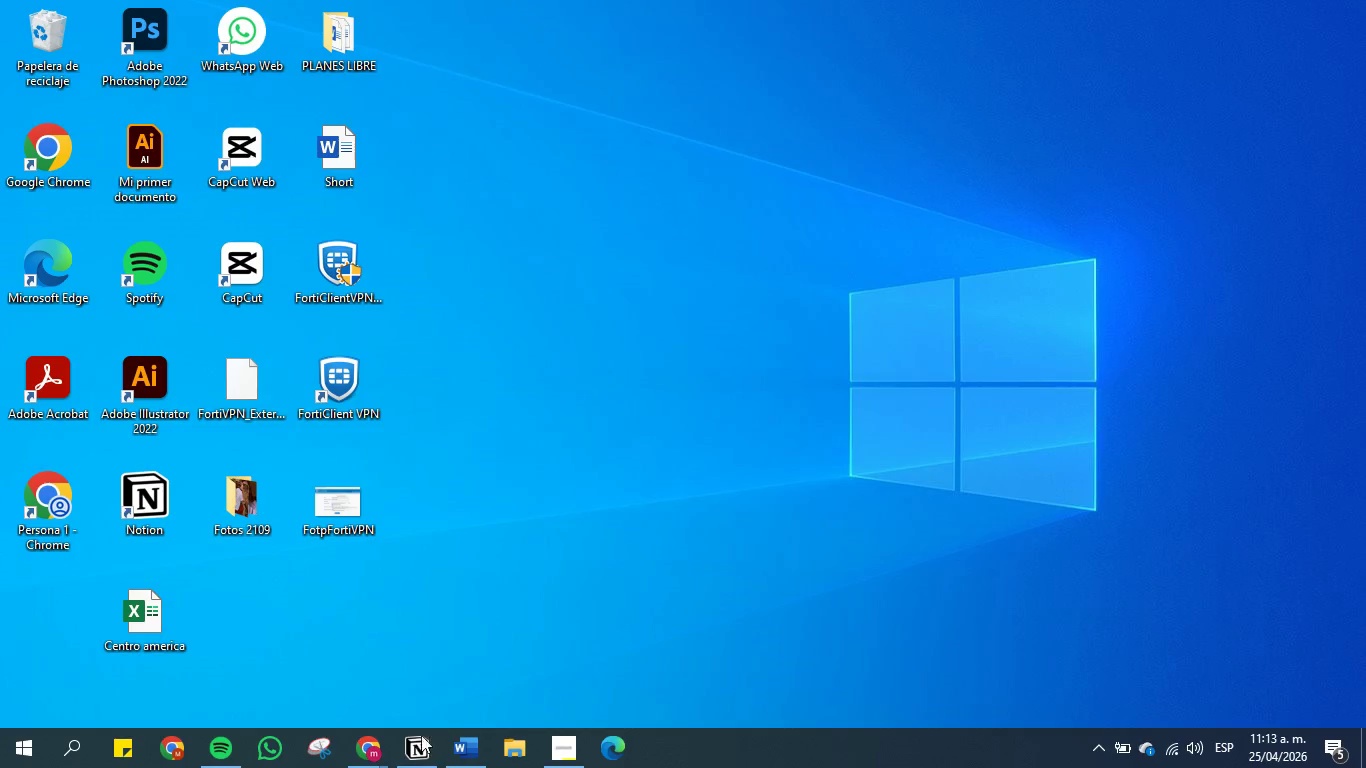 
left_click([409, 766])
 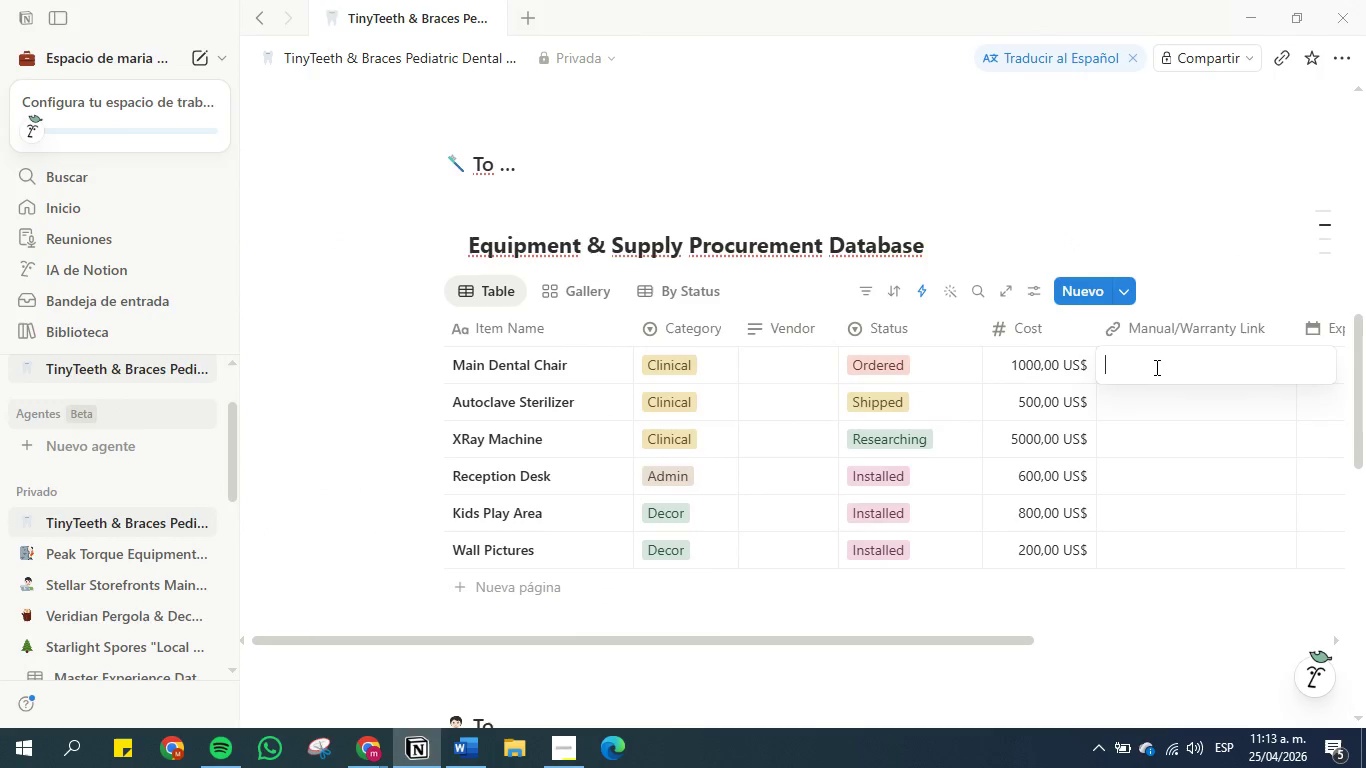 
left_click([1155, 367])
 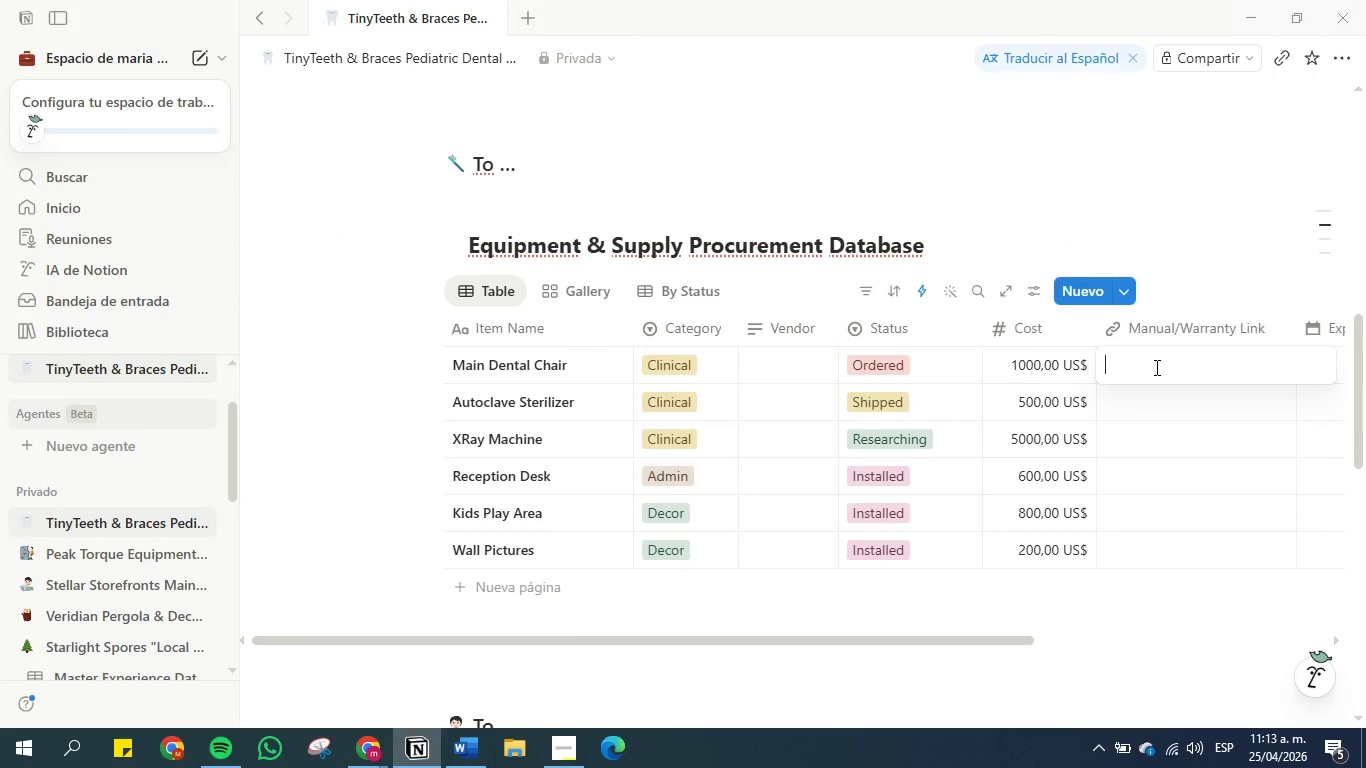 
key(Control+V)
 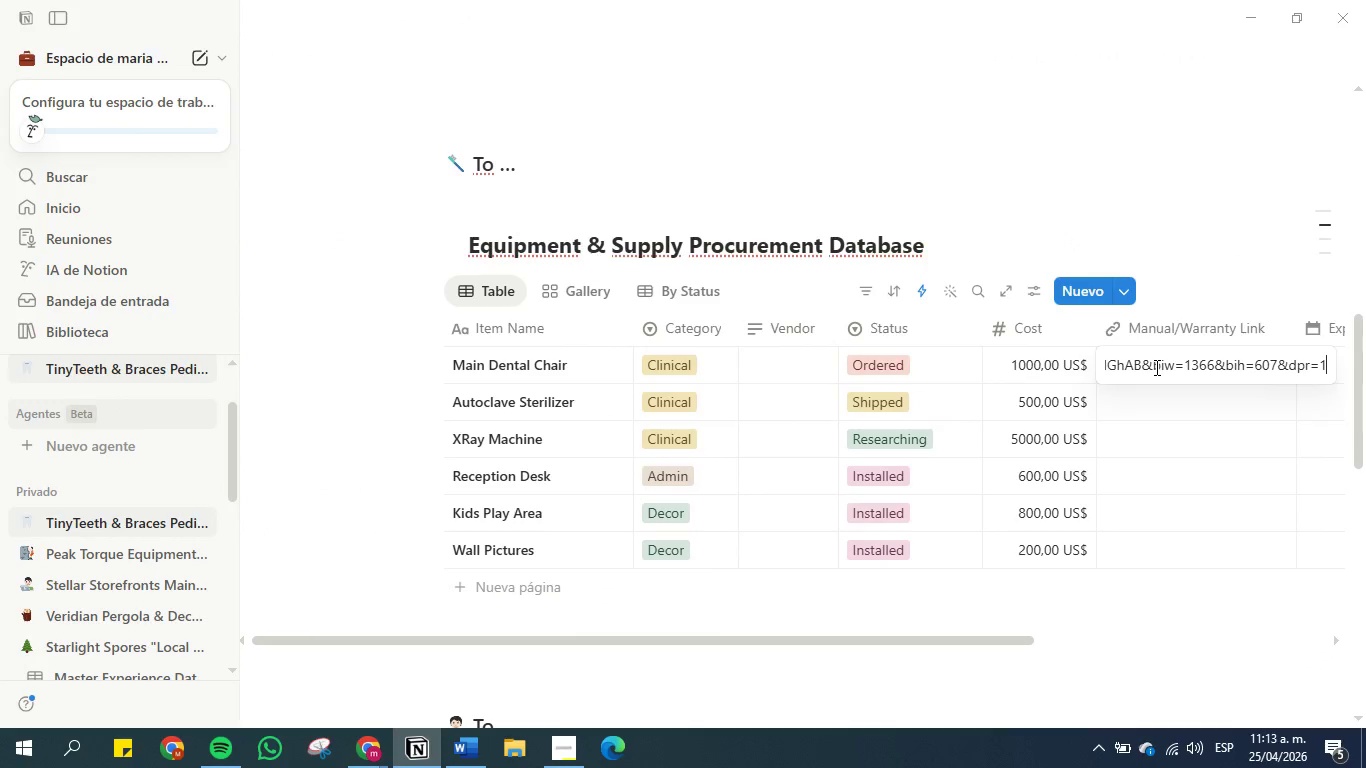 
key(Enter)
 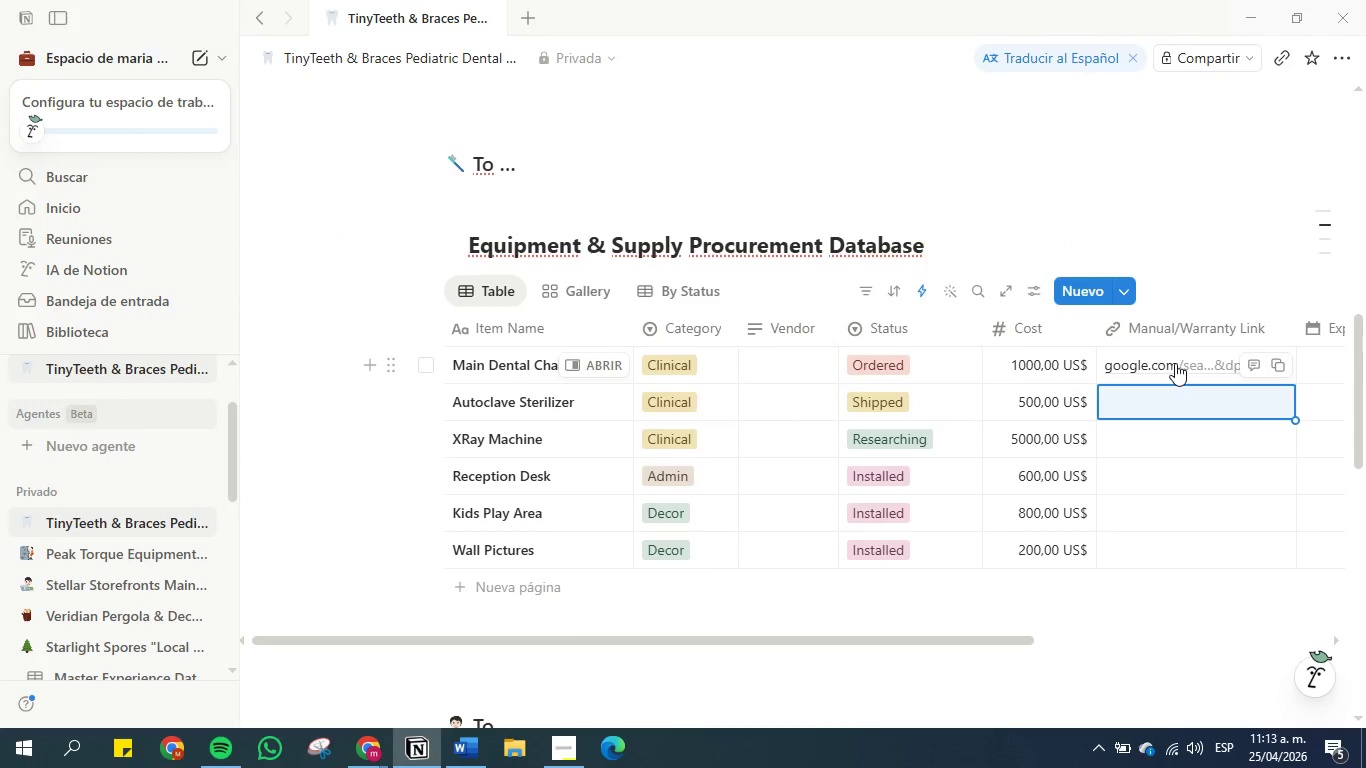 
wait(5.53)
 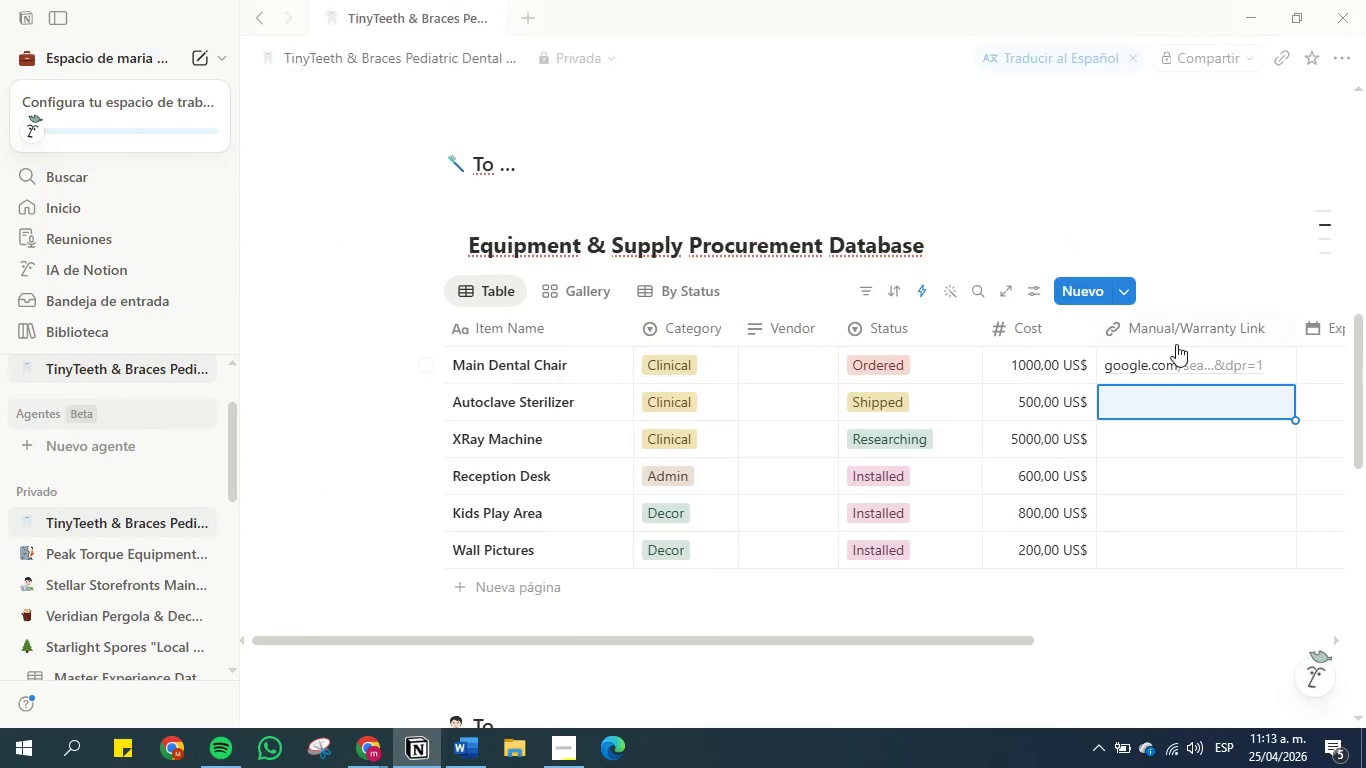 
left_click([1175, 363])
 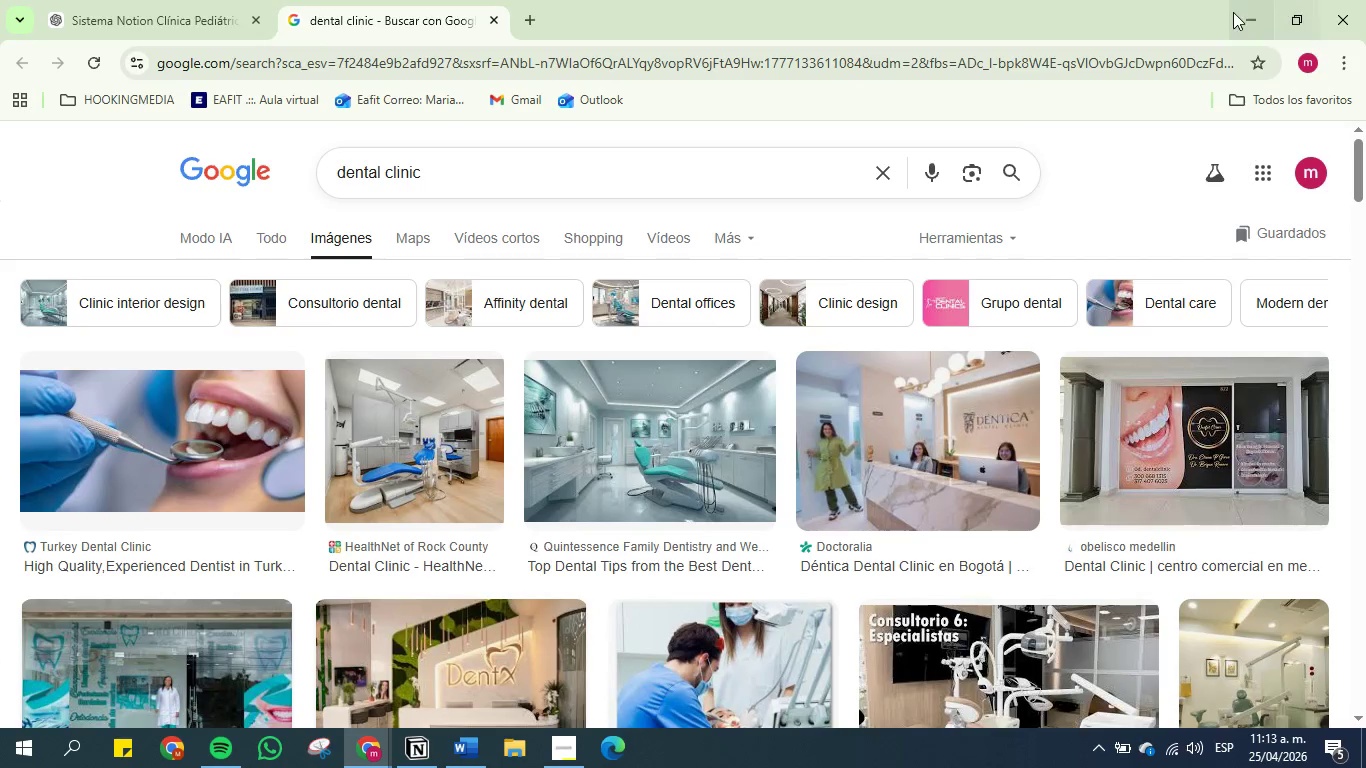 
left_click([1246, 12])
 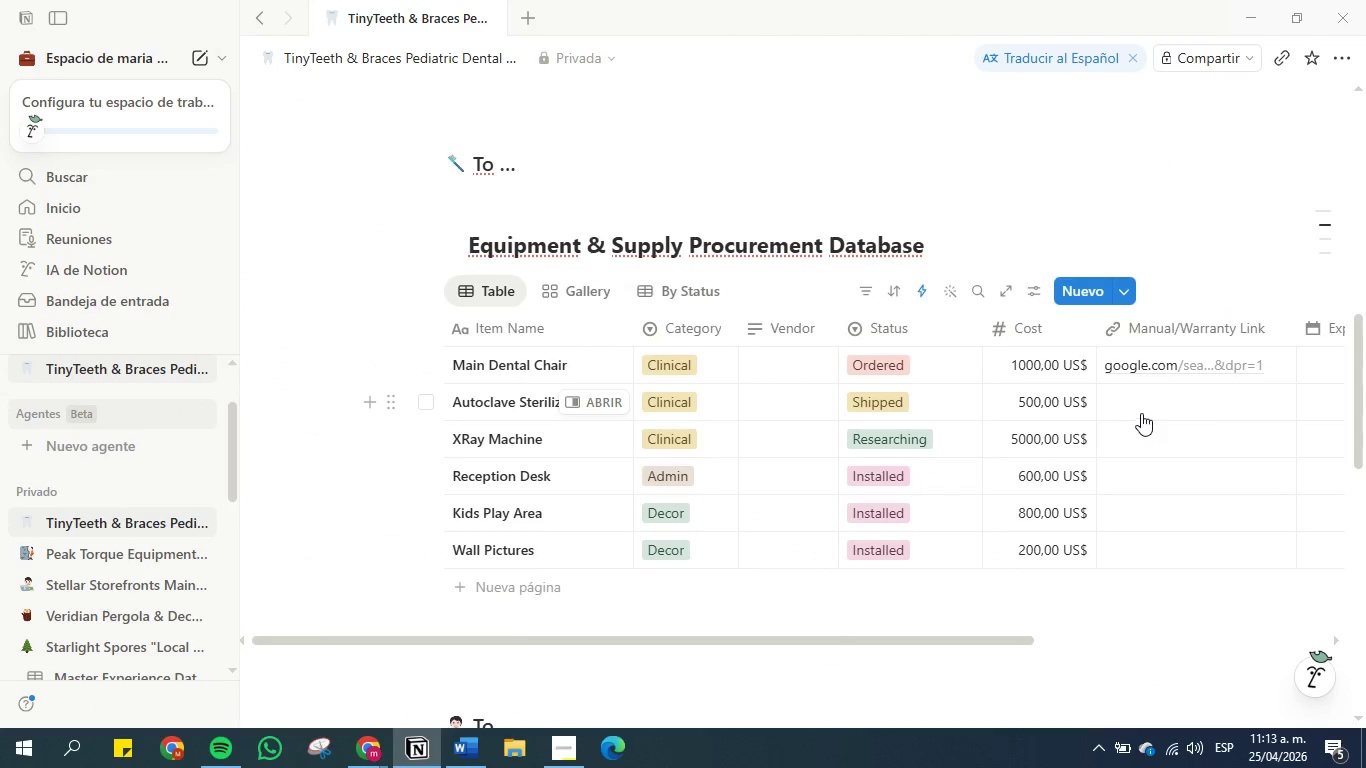 
left_click([1141, 392])
 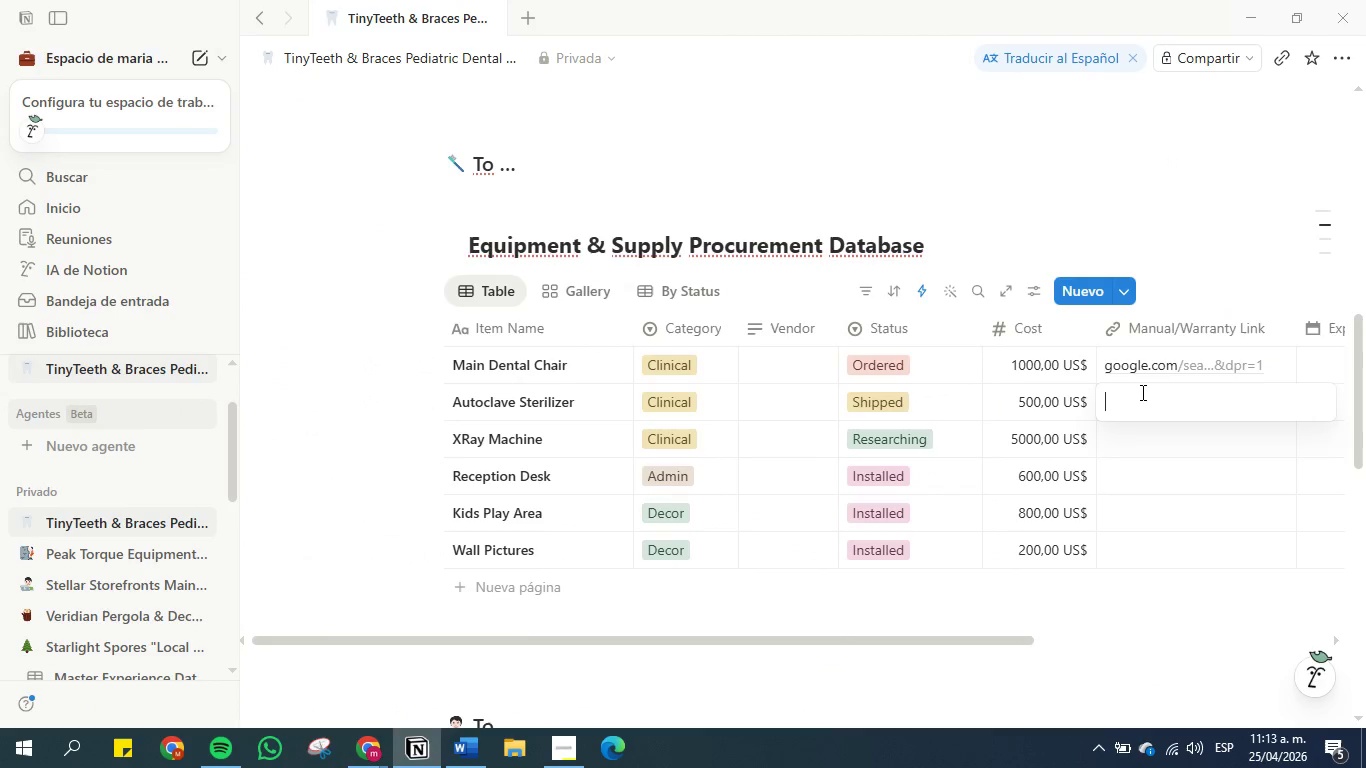 
key(Control+V)
 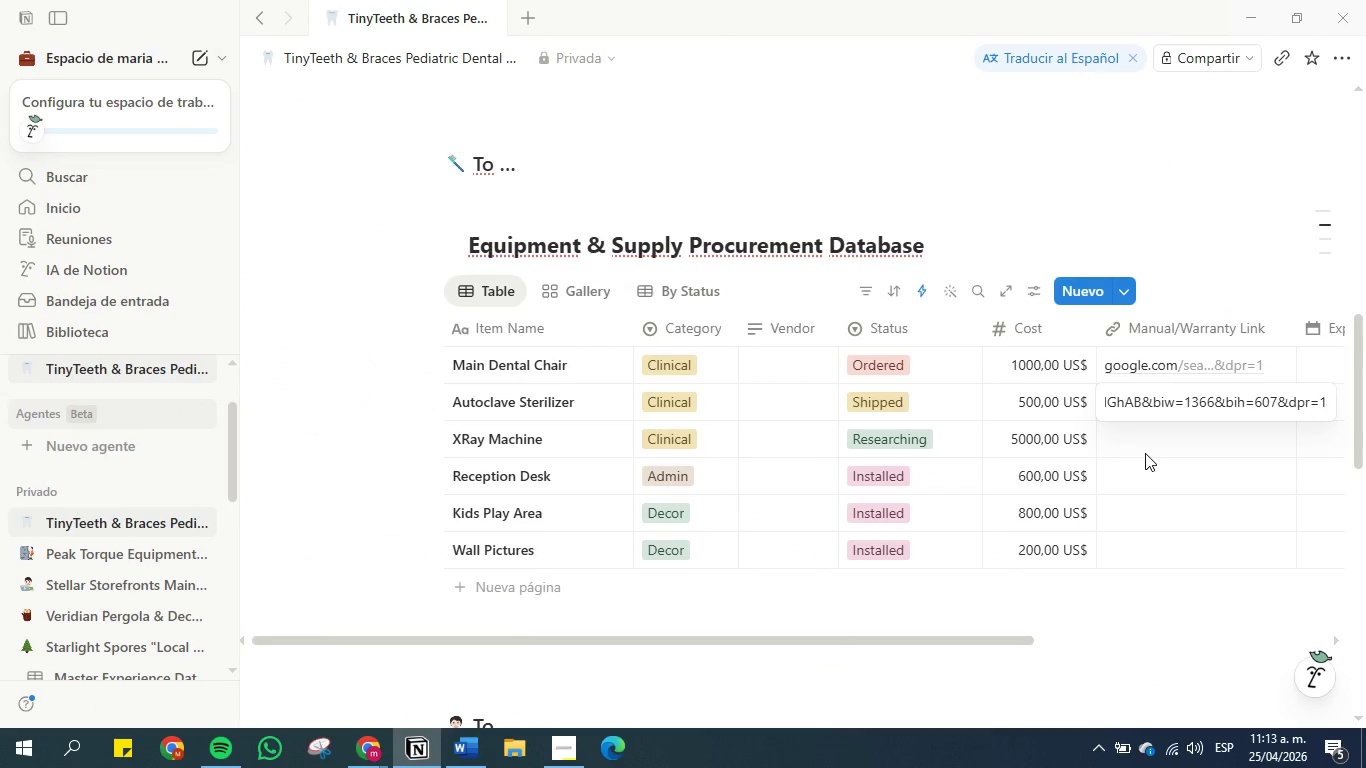 
left_click([1145, 446])
 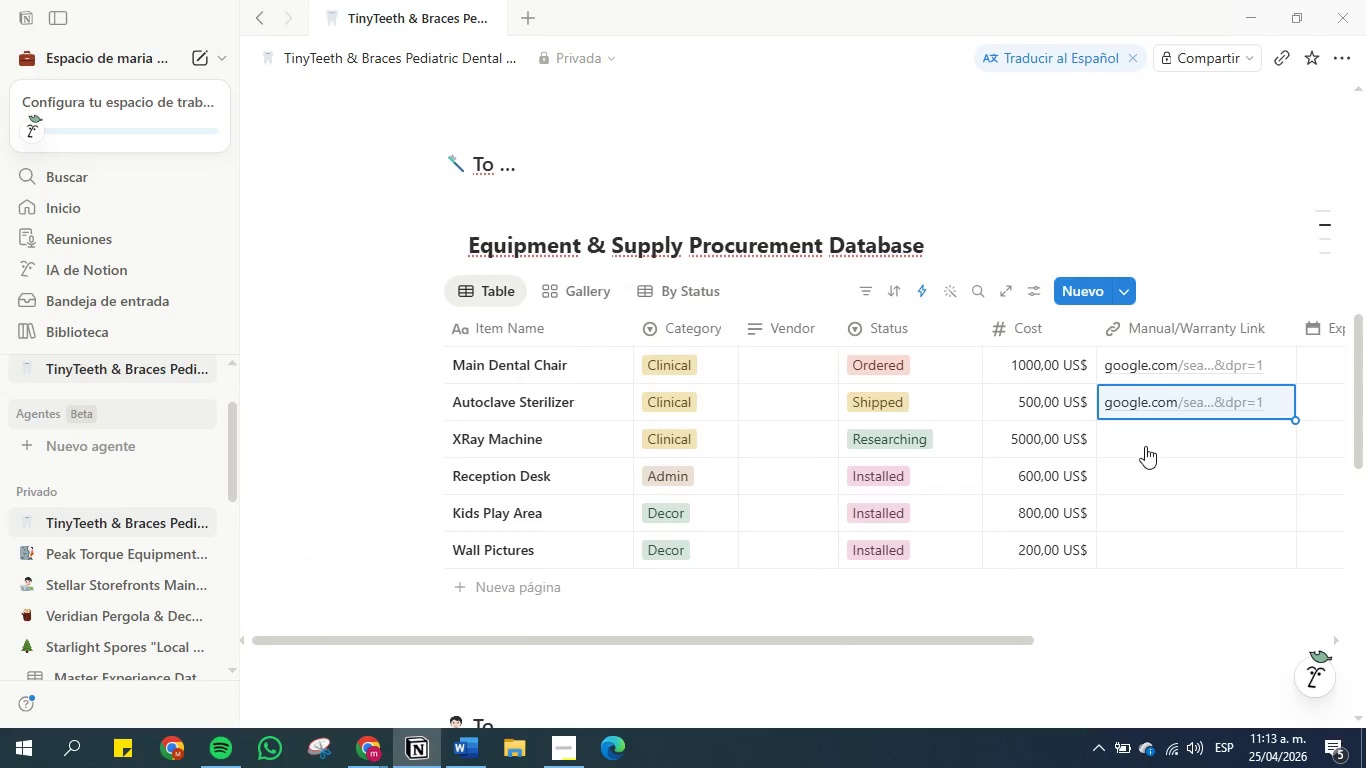 
key(Control+V)
 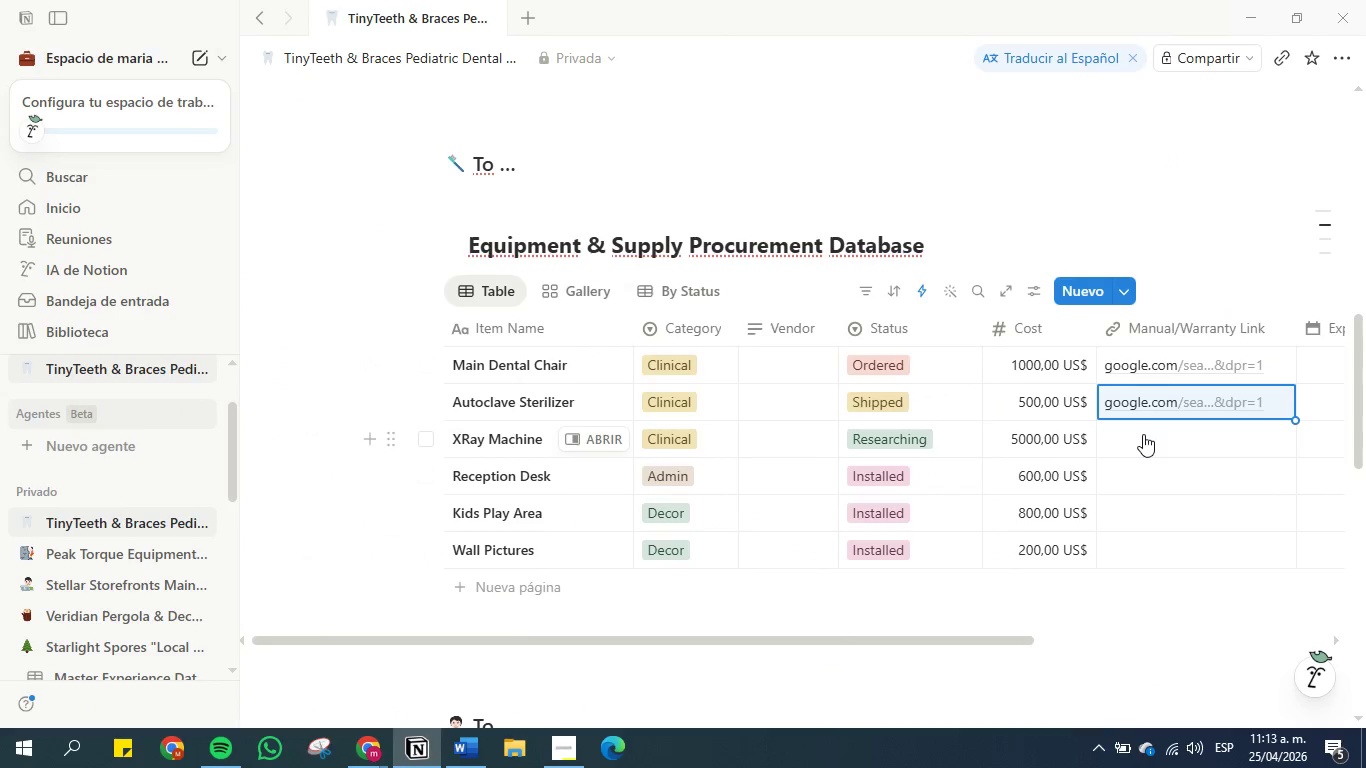 
left_click([1143, 434])
 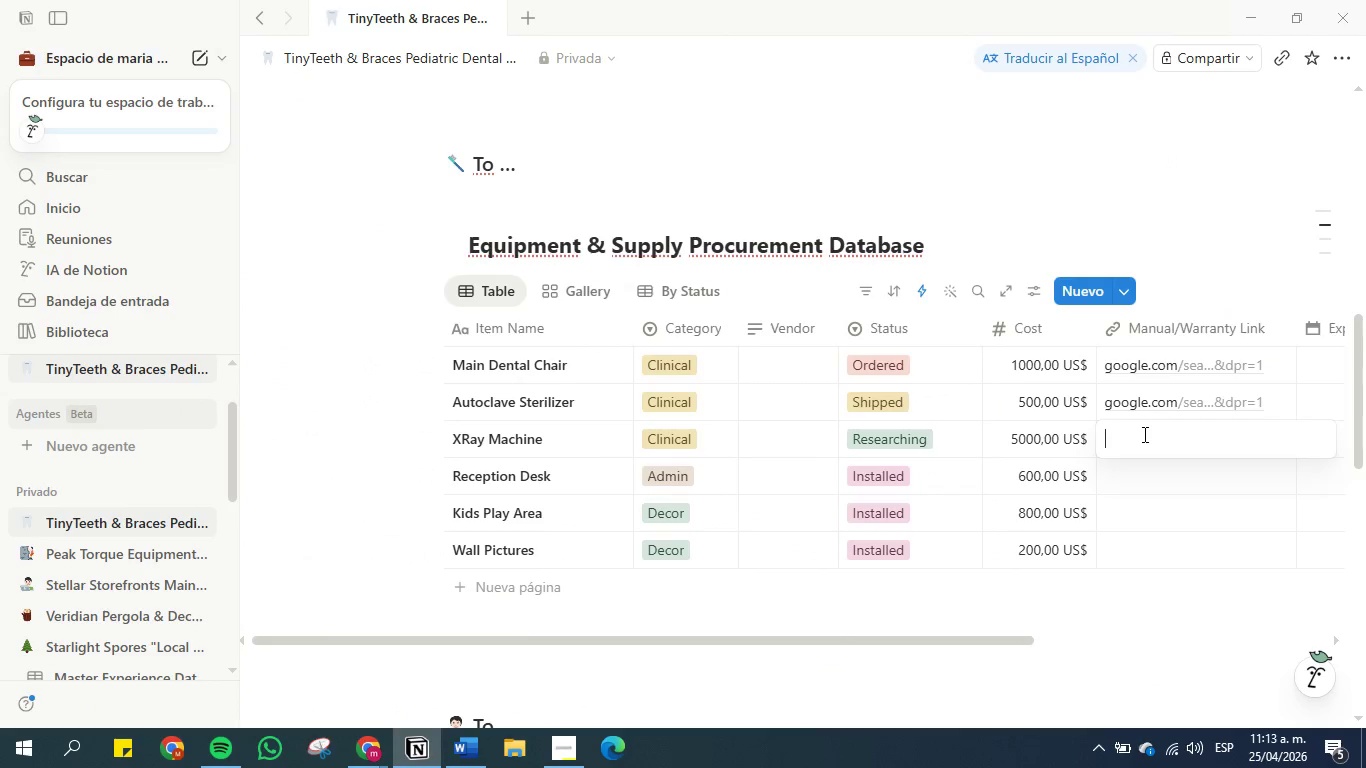 
key(Control+V)
 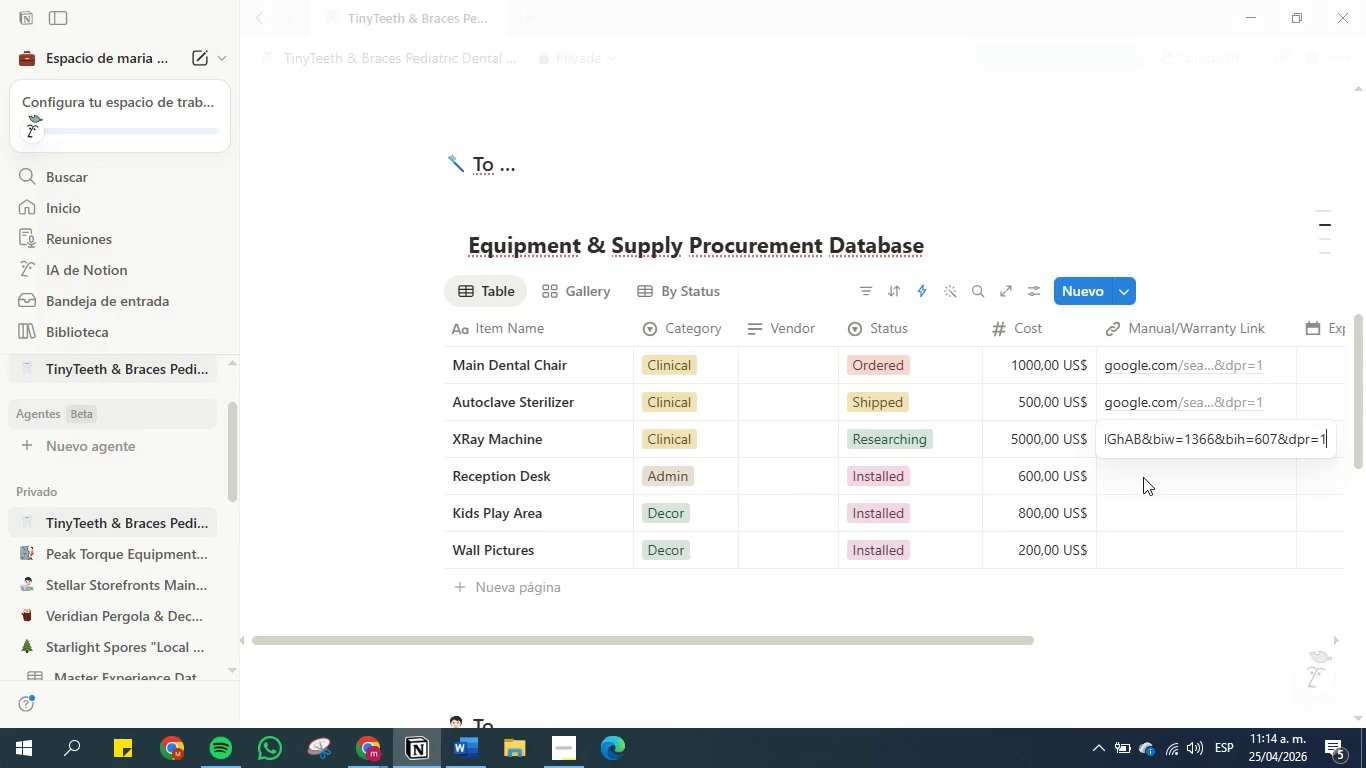 
left_click([1143, 477])
 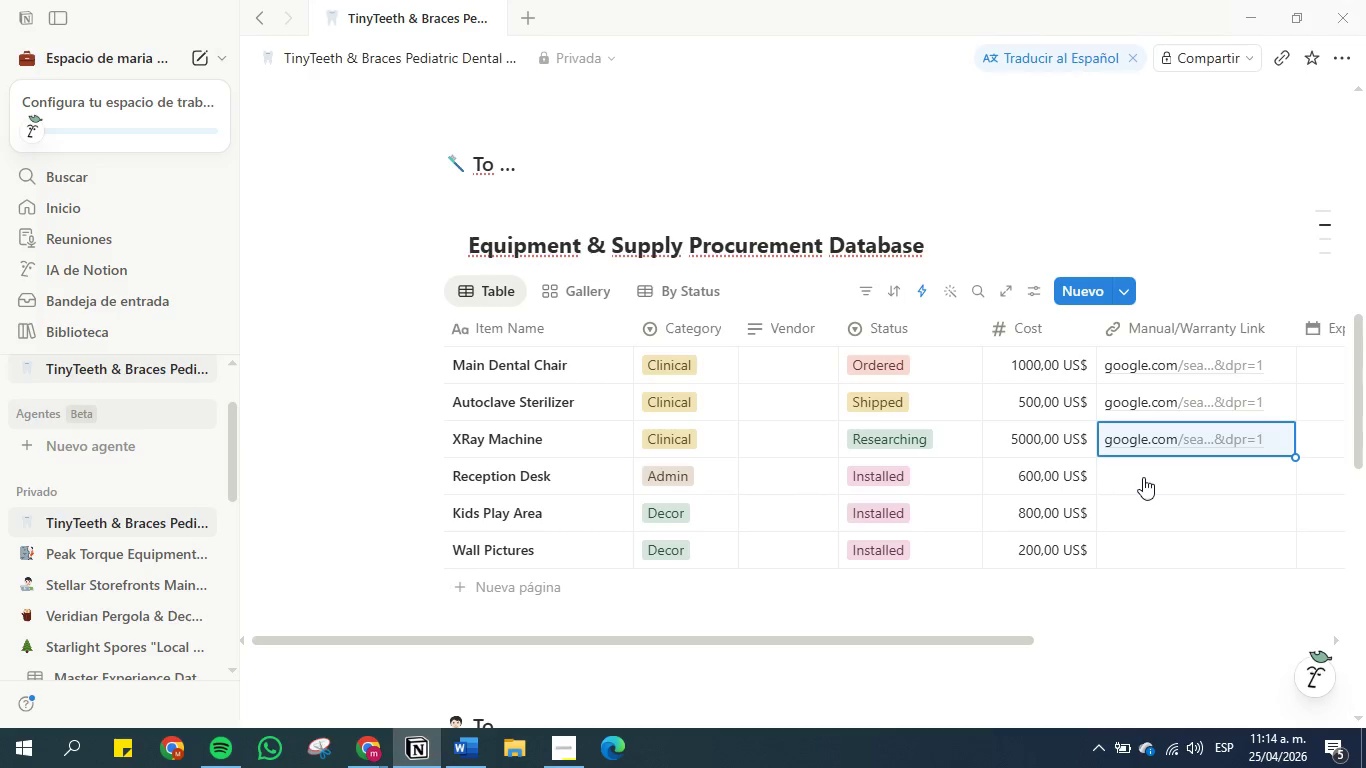 
left_click([1143, 477])
 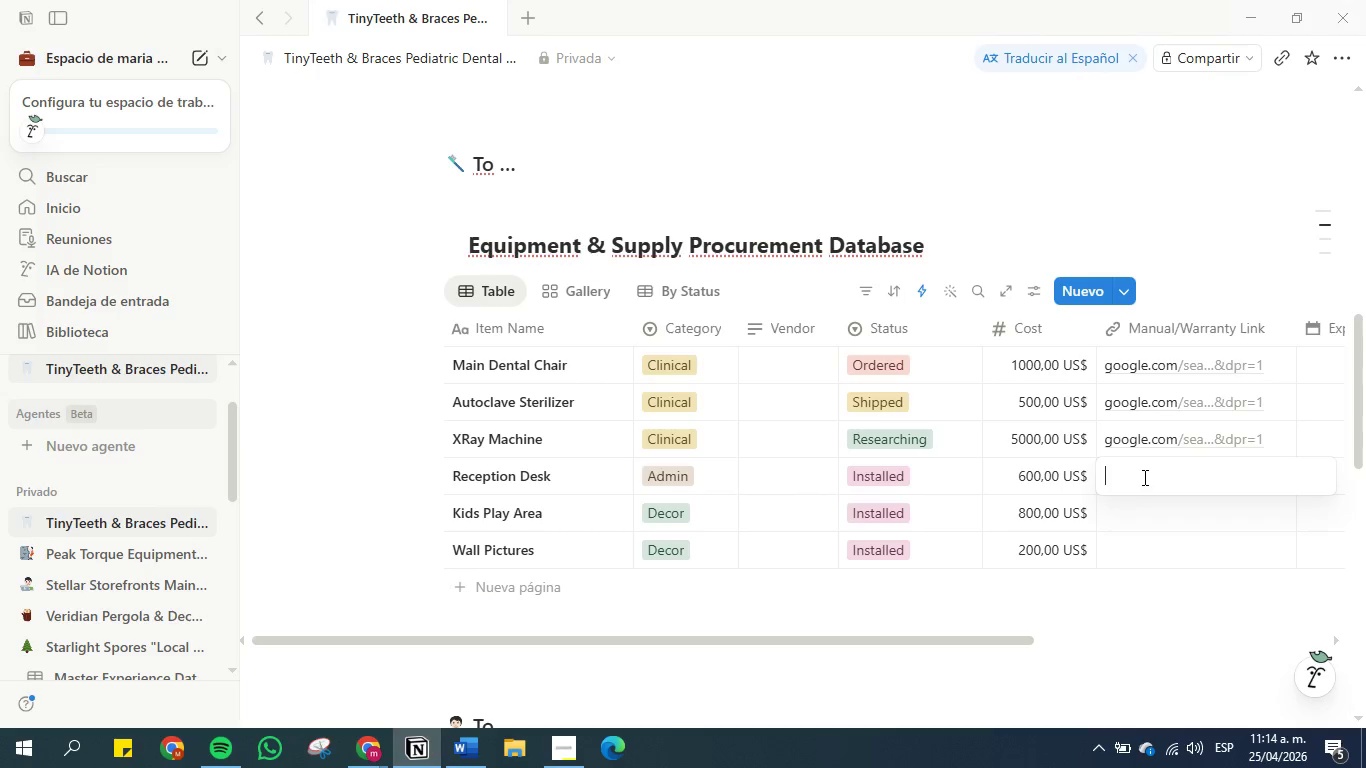 
key(Control+V)
 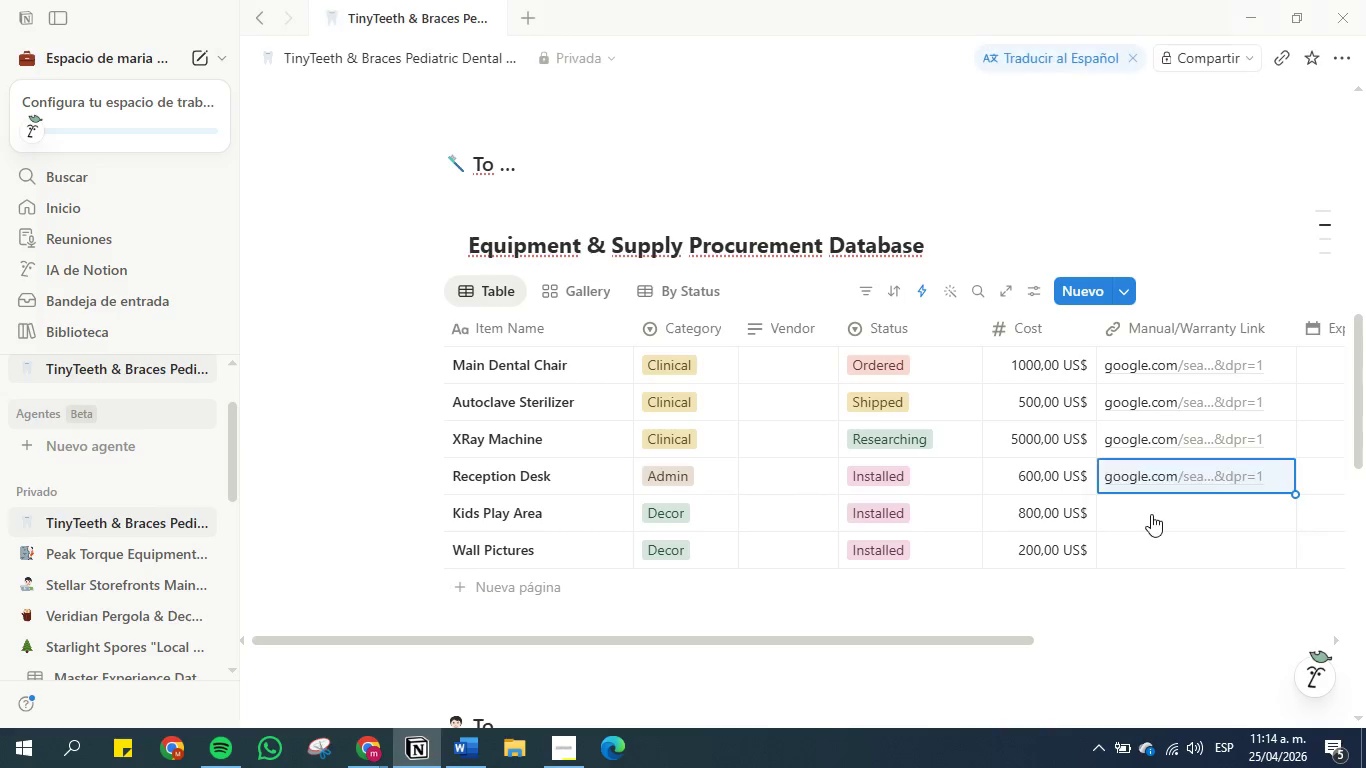 
double_click([1151, 514])
 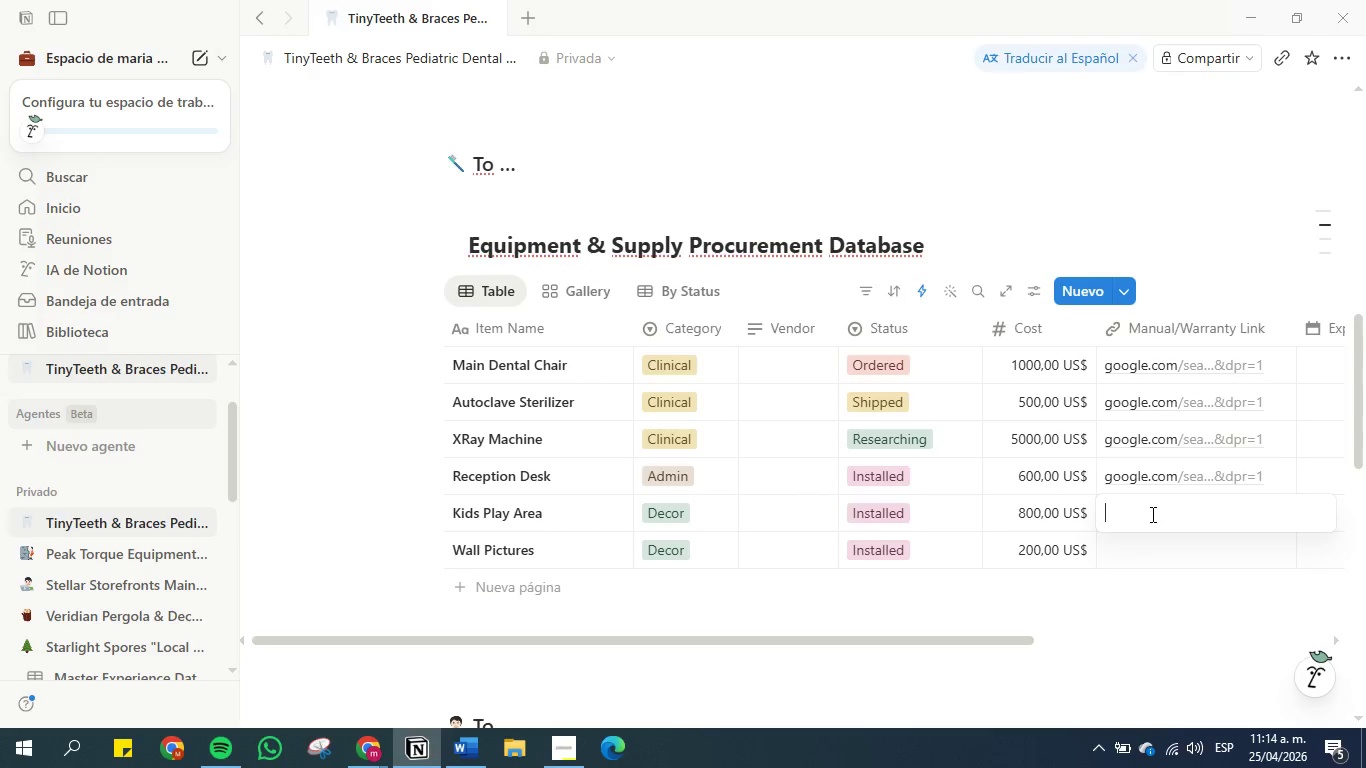 
key(Control+V)
 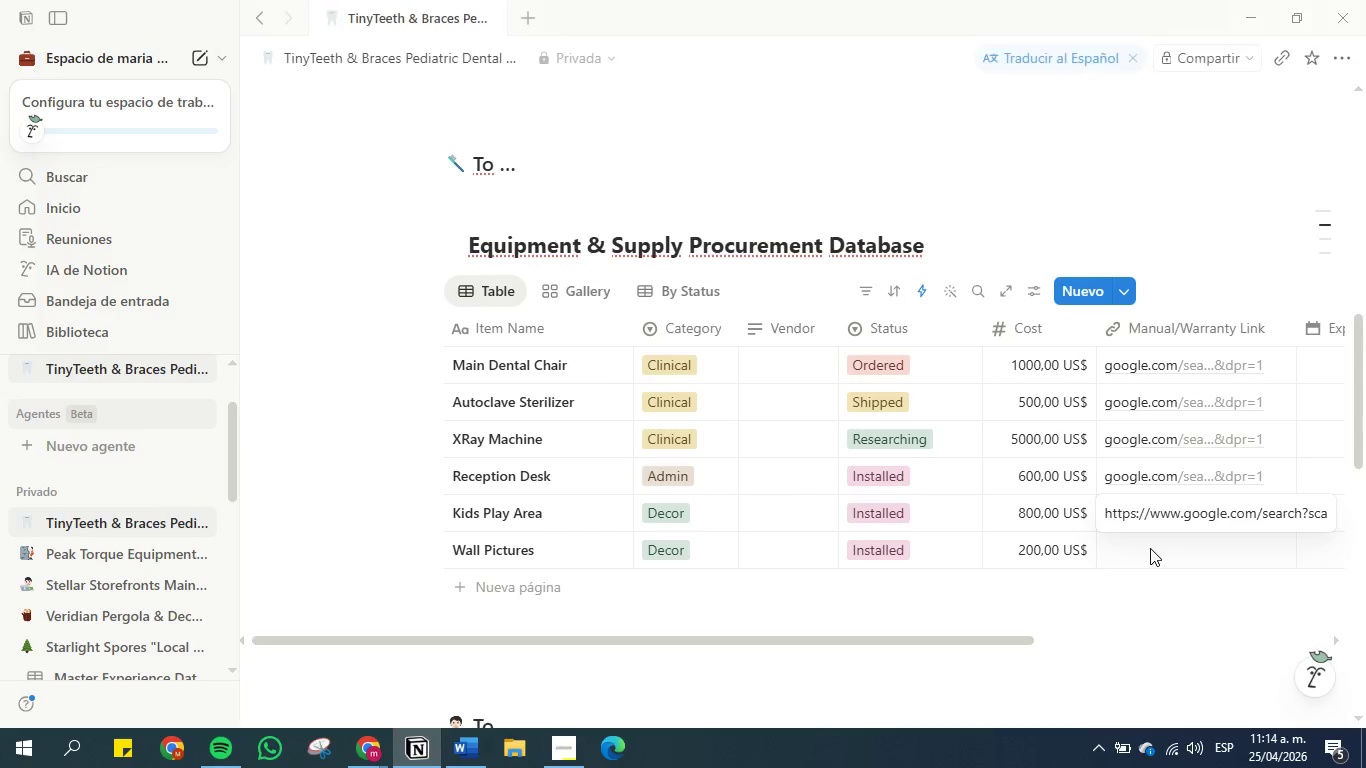 
double_click([1150, 548])
 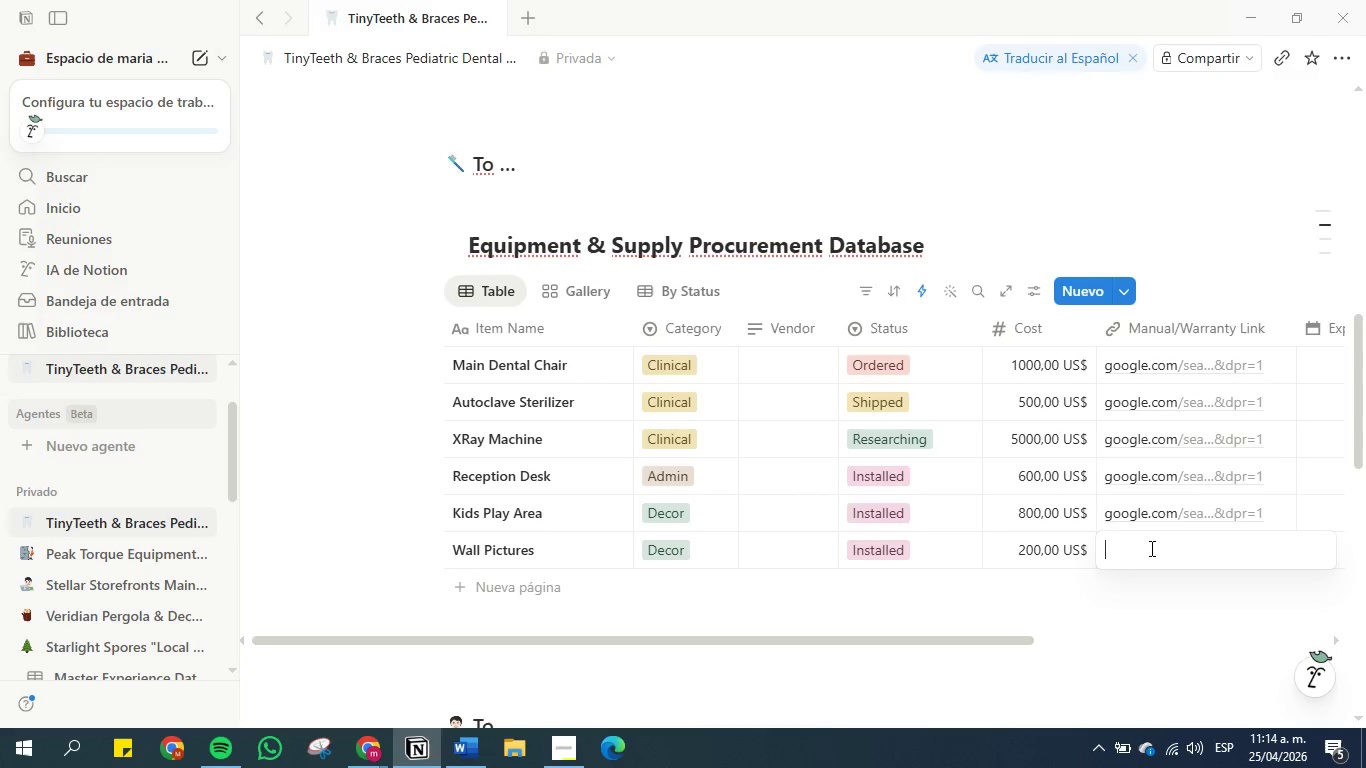 
key(Control+V)
 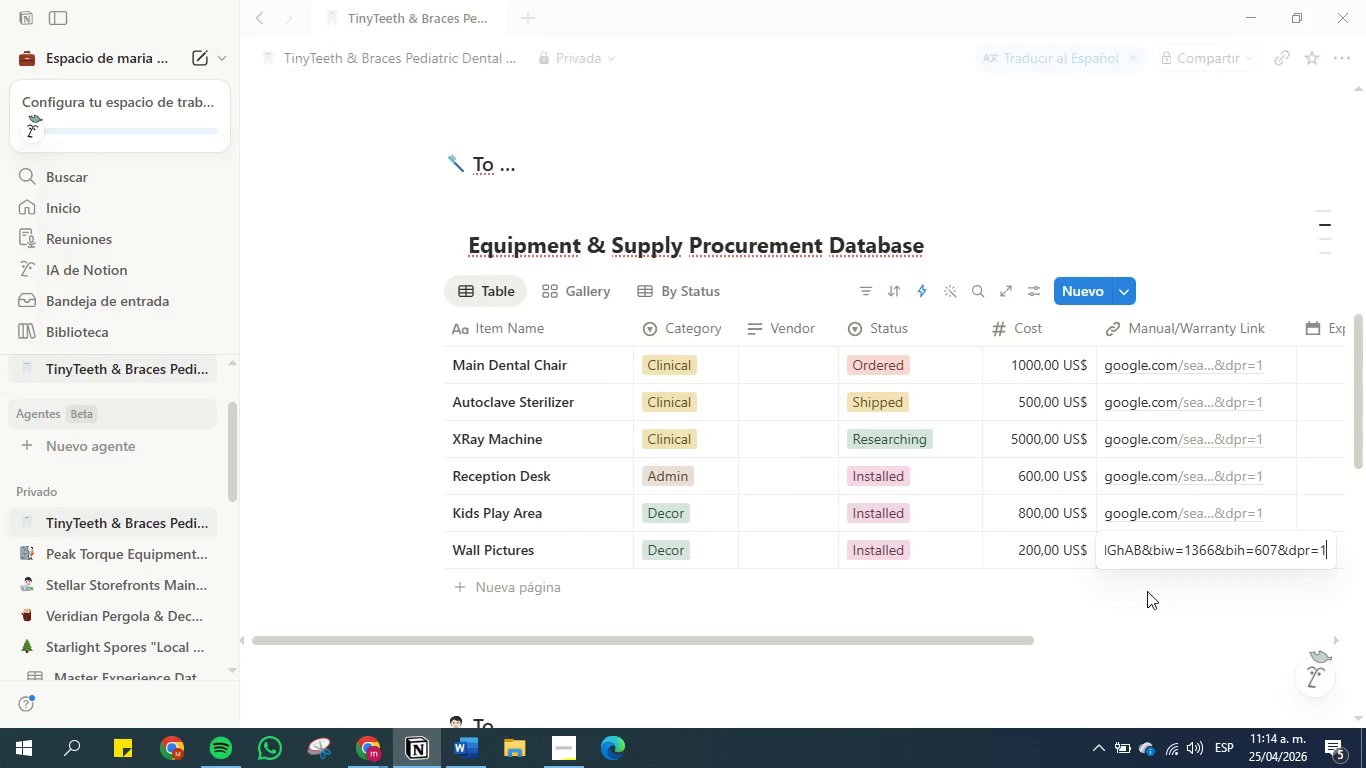 
left_click([1141, 608])
 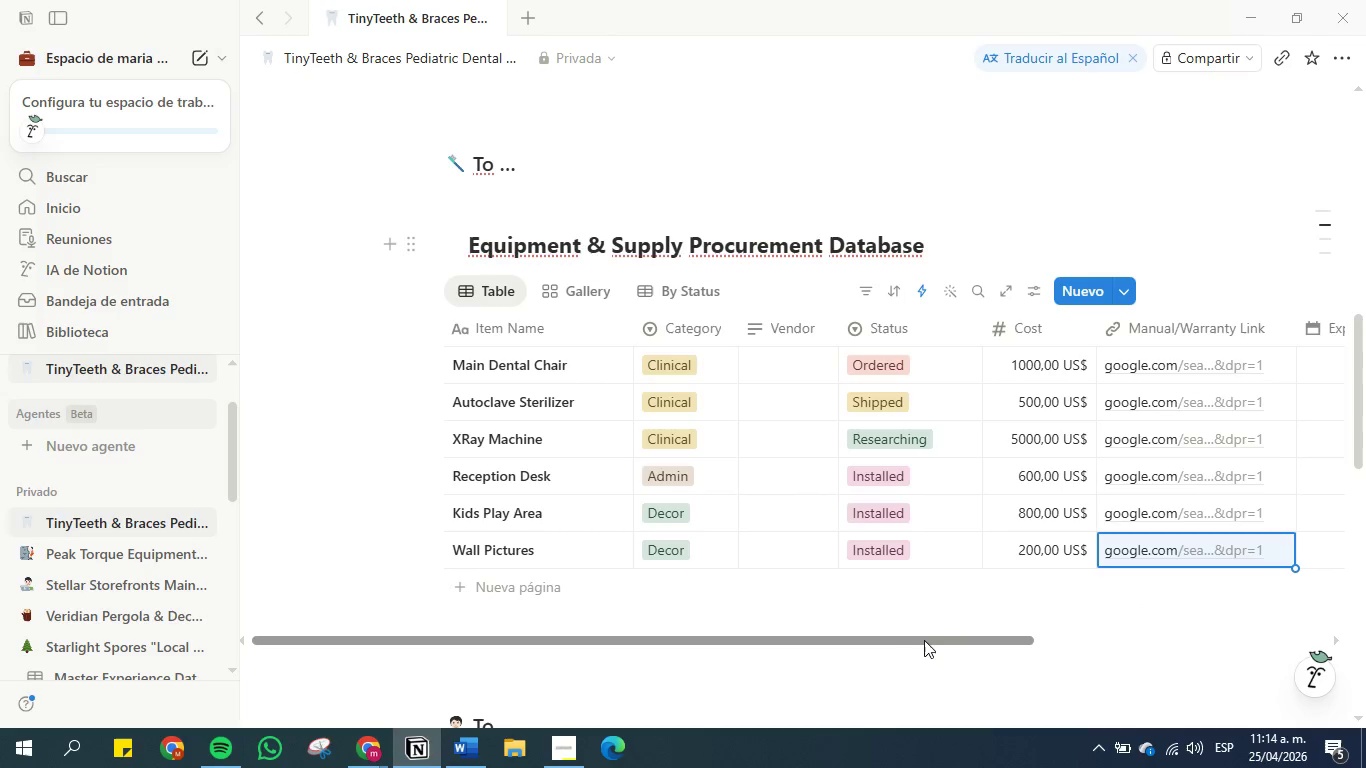 
left_click_drag(start_coordinate=[927, 636], to_coordinate=[1082, 641])
 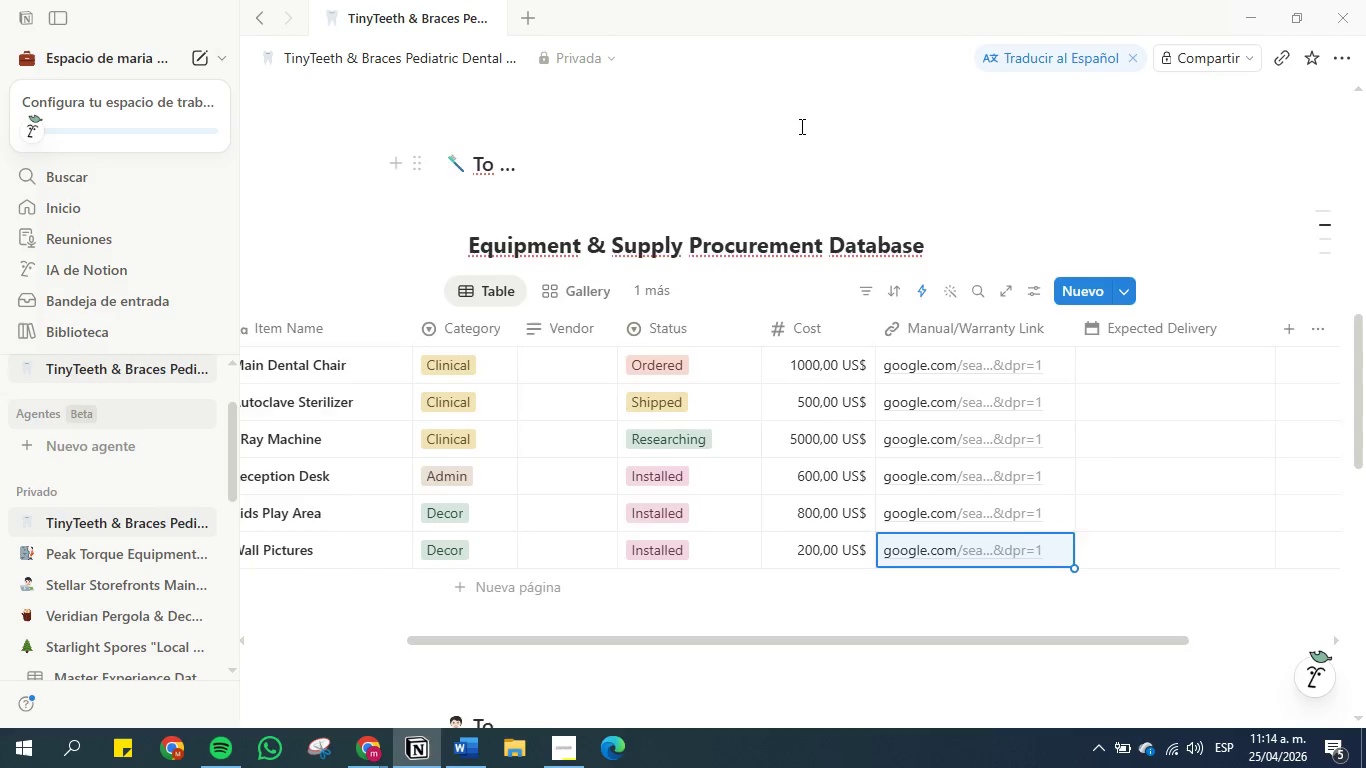 
scroll: coordinate [798, 196], scroll_direction: up, amount: 3.0
 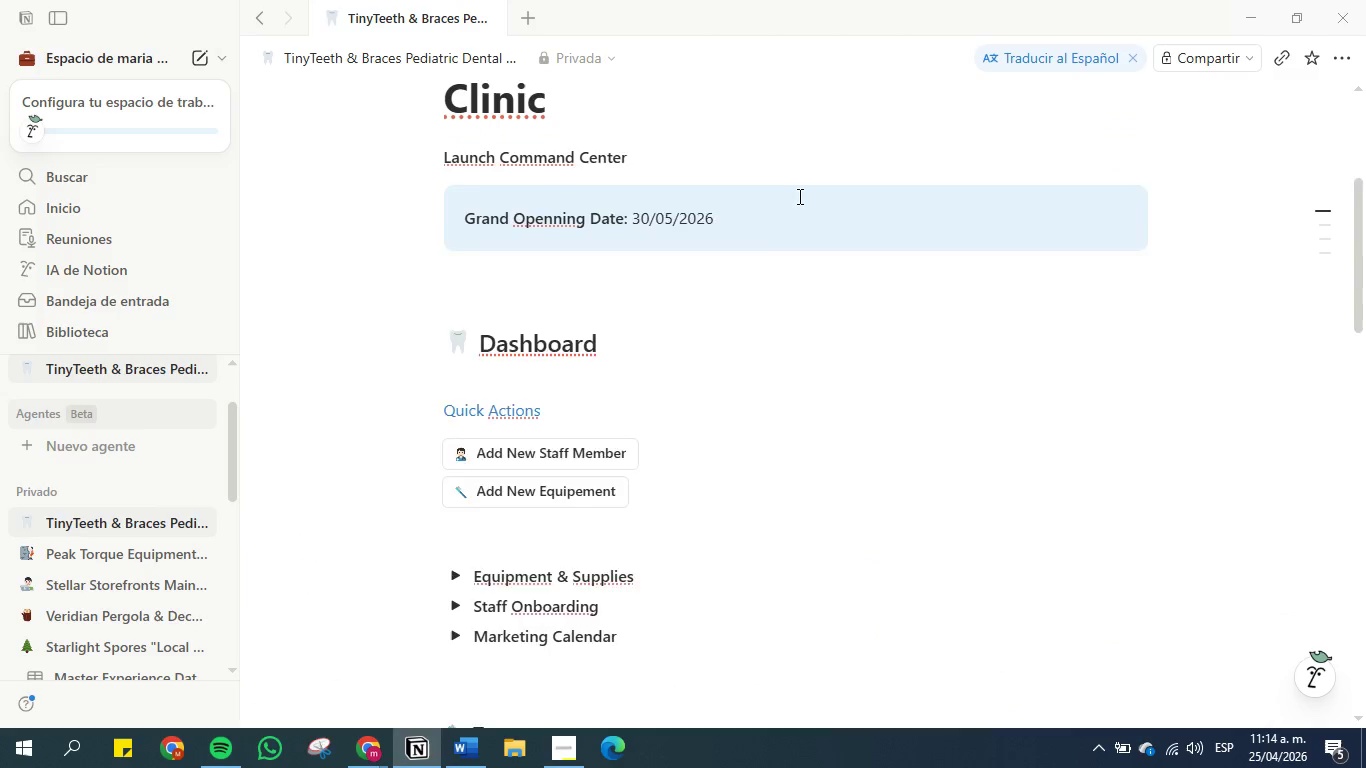 
scroll: coordinate [798, 196], scroll_direction: down, amount: 5.0
 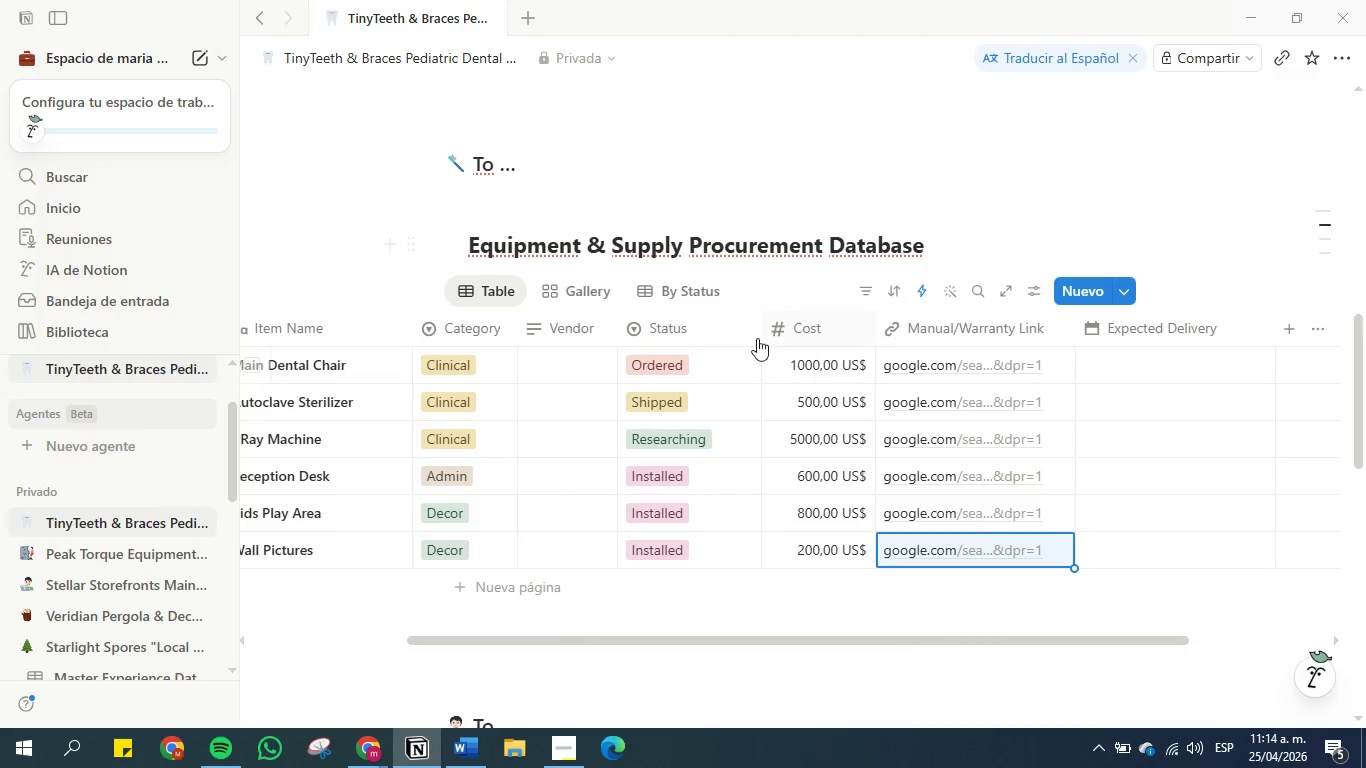 
left_click_drag(start_coordinate=[759, 330], to_coordinate=[729, 336])
 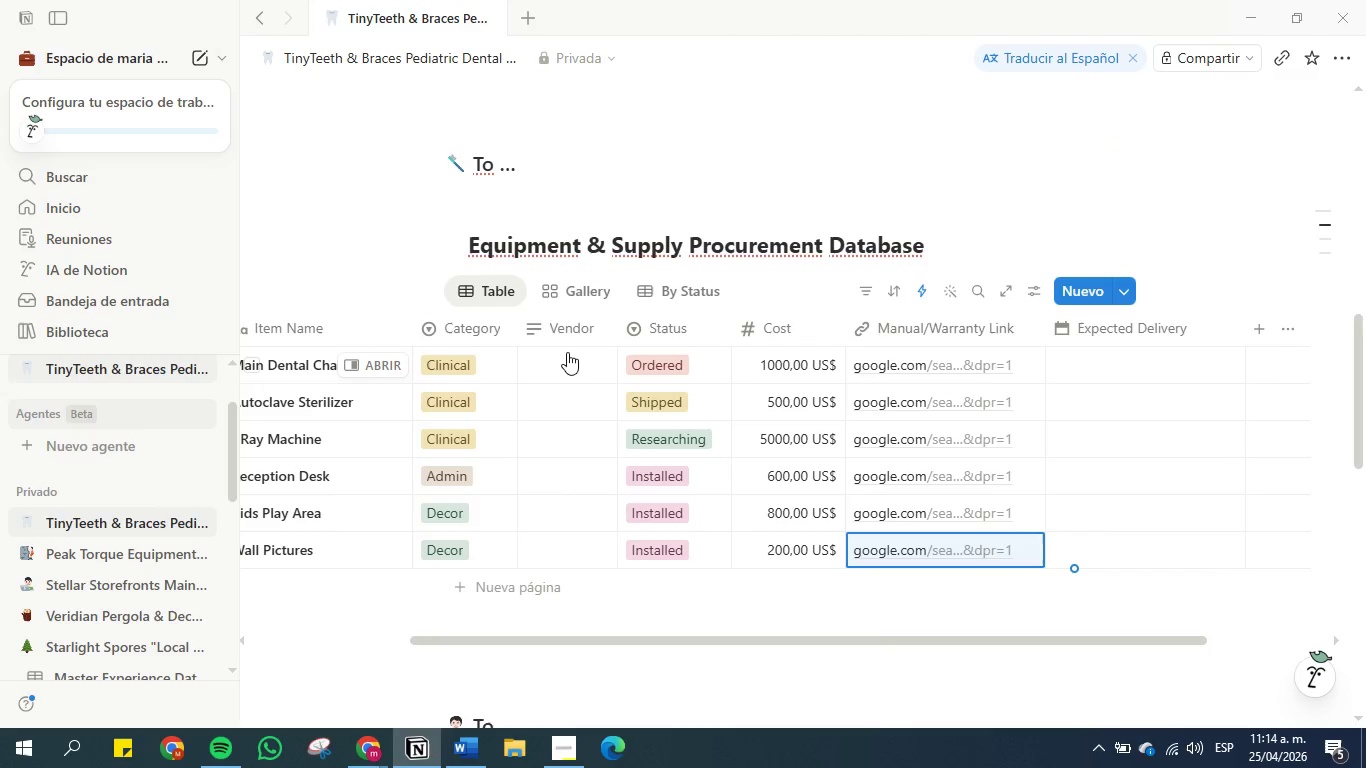 
left_click([560, 375])
 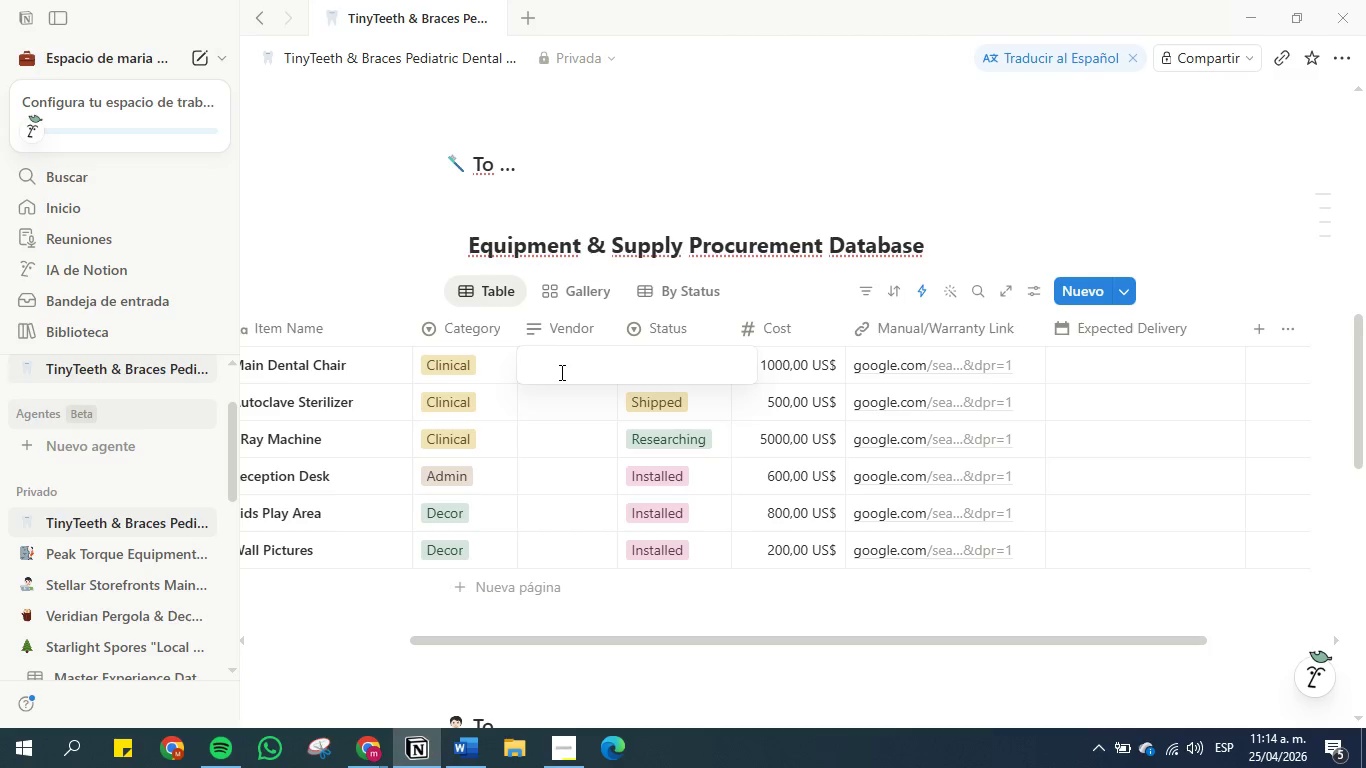 
wait(8.19)
 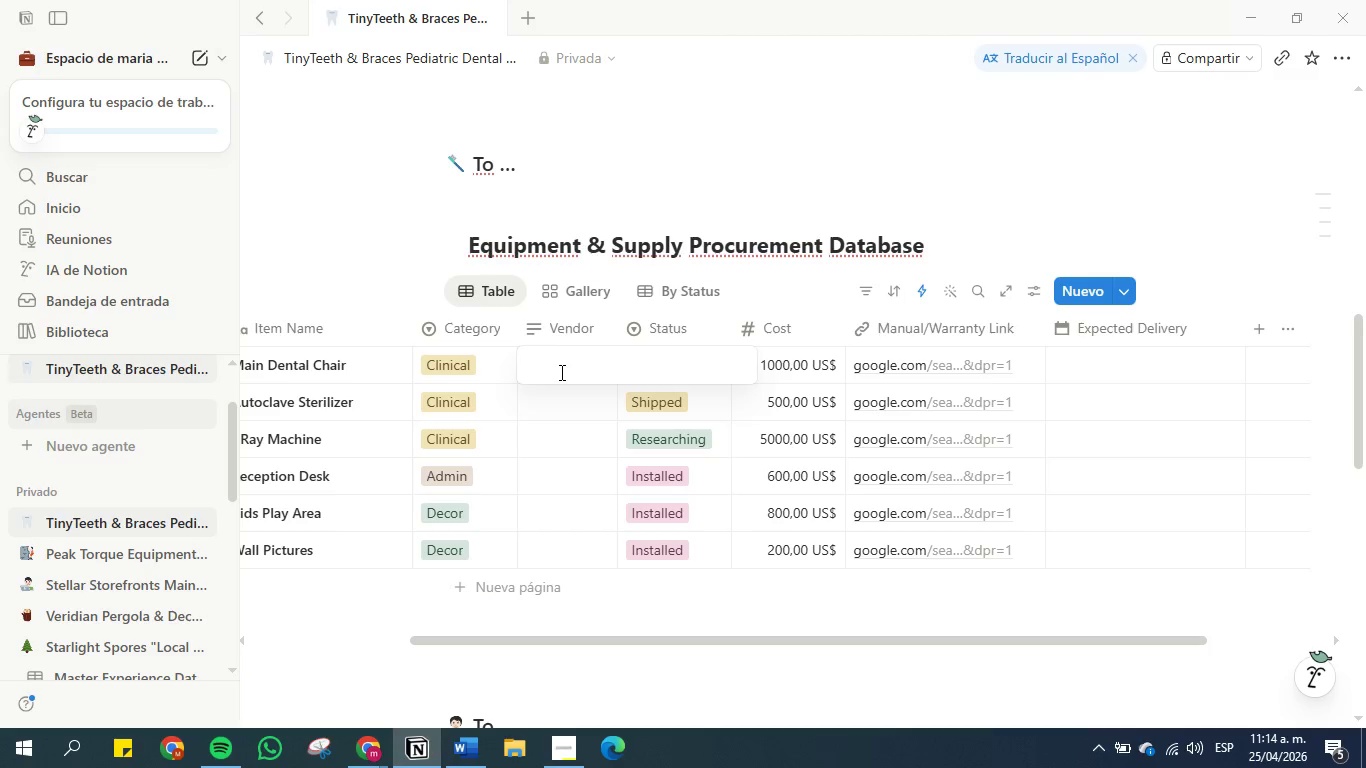 
type(M )
key(Backspace)
type(MM)
 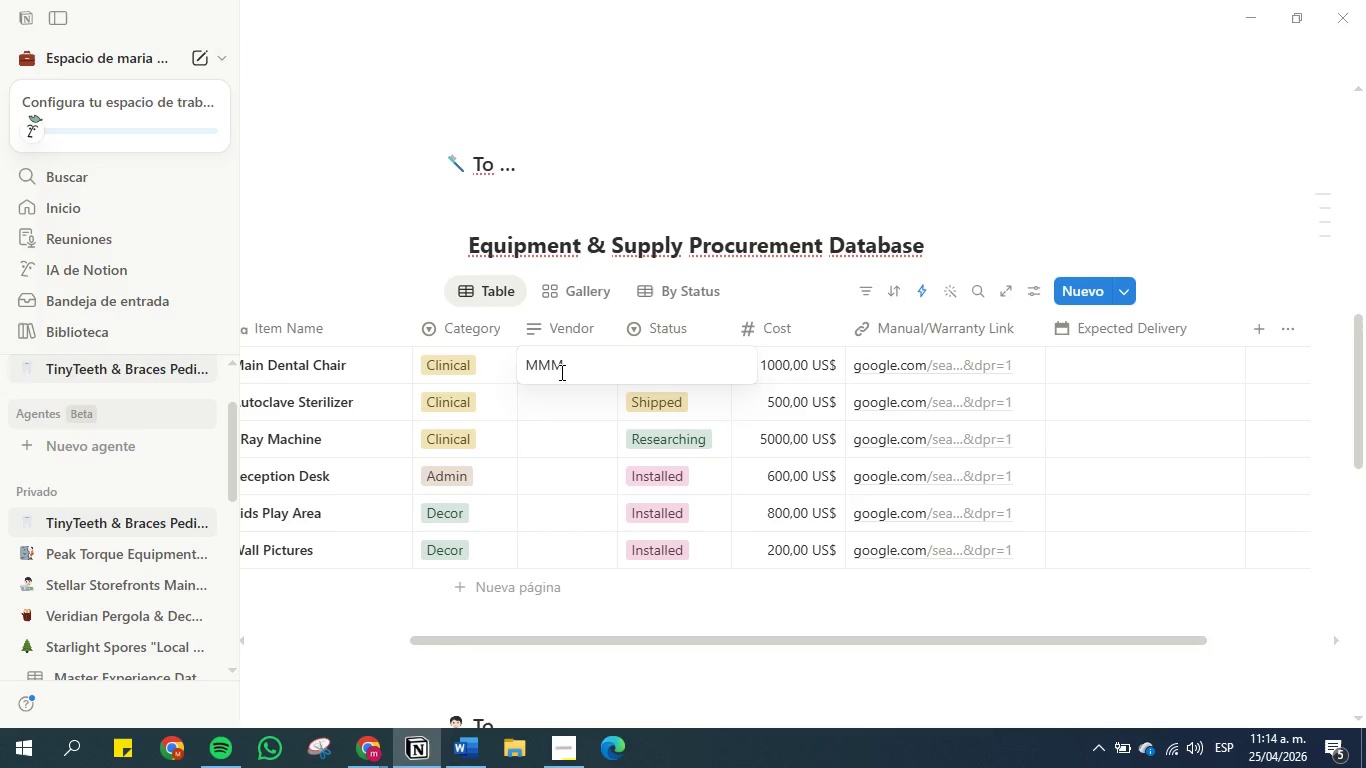 
key(Enter)
 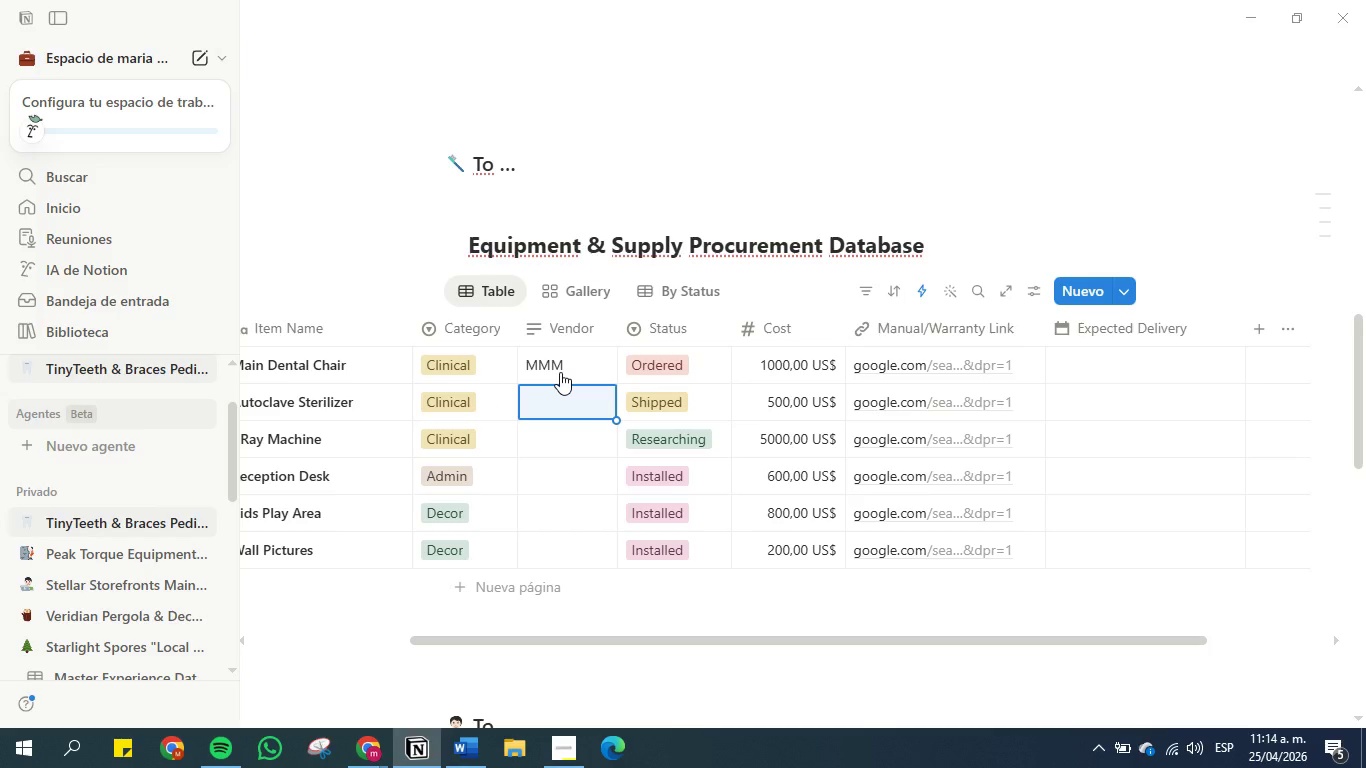 
type(SSS)
 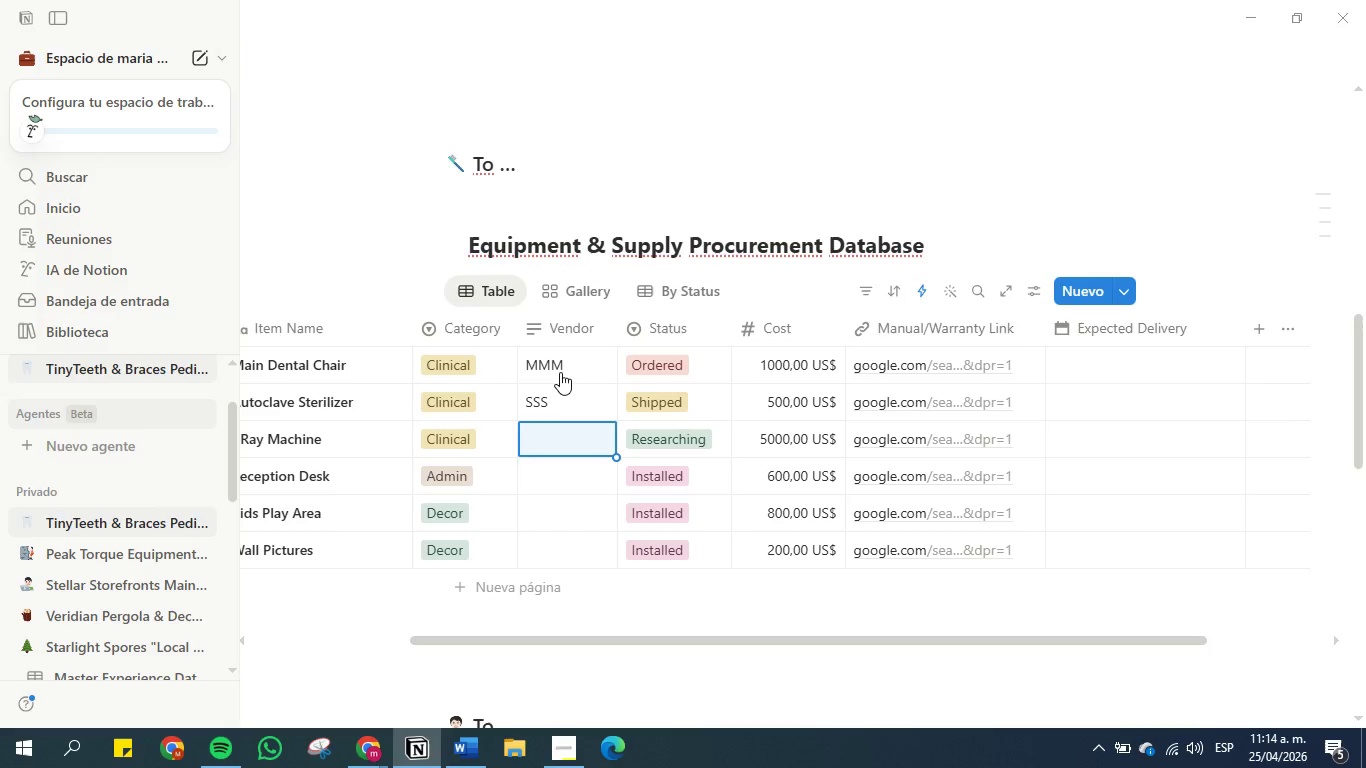 
key(Enter)
 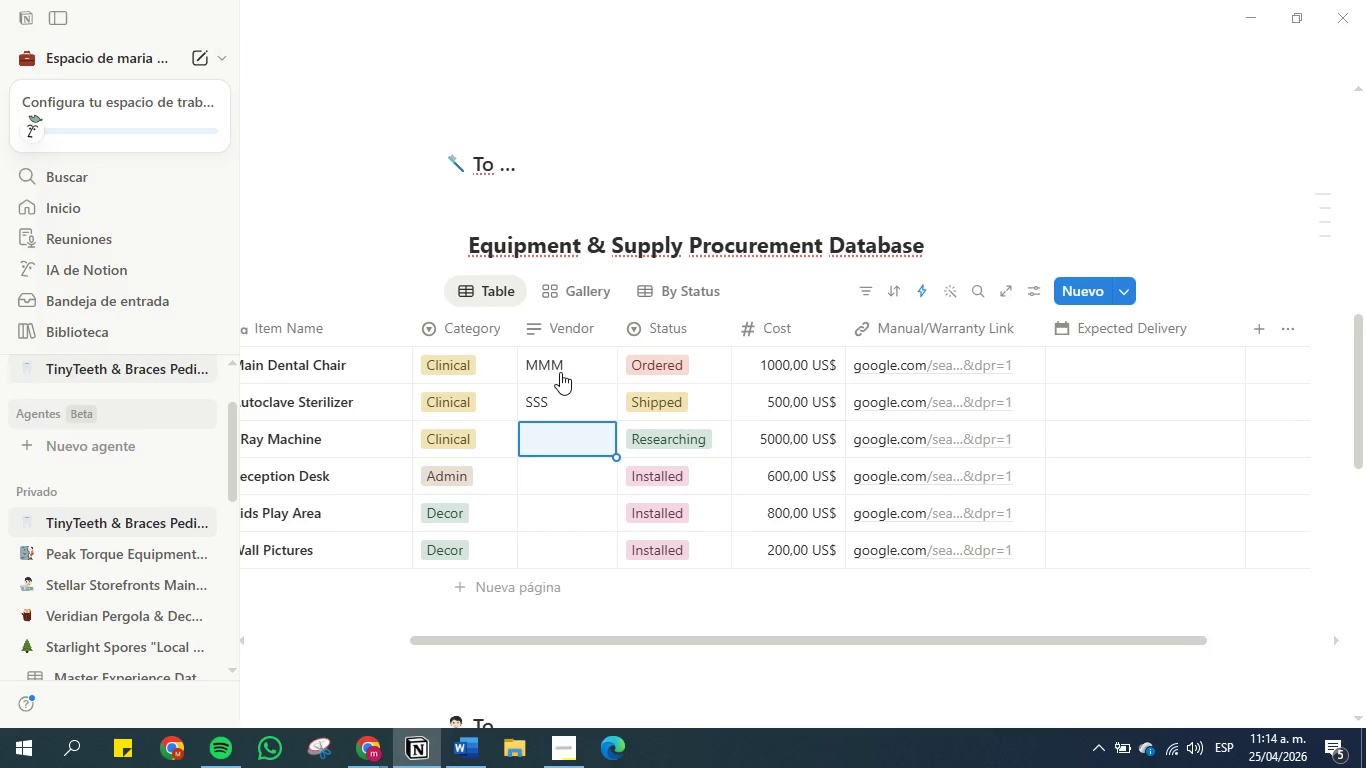 
type(XRAY)
 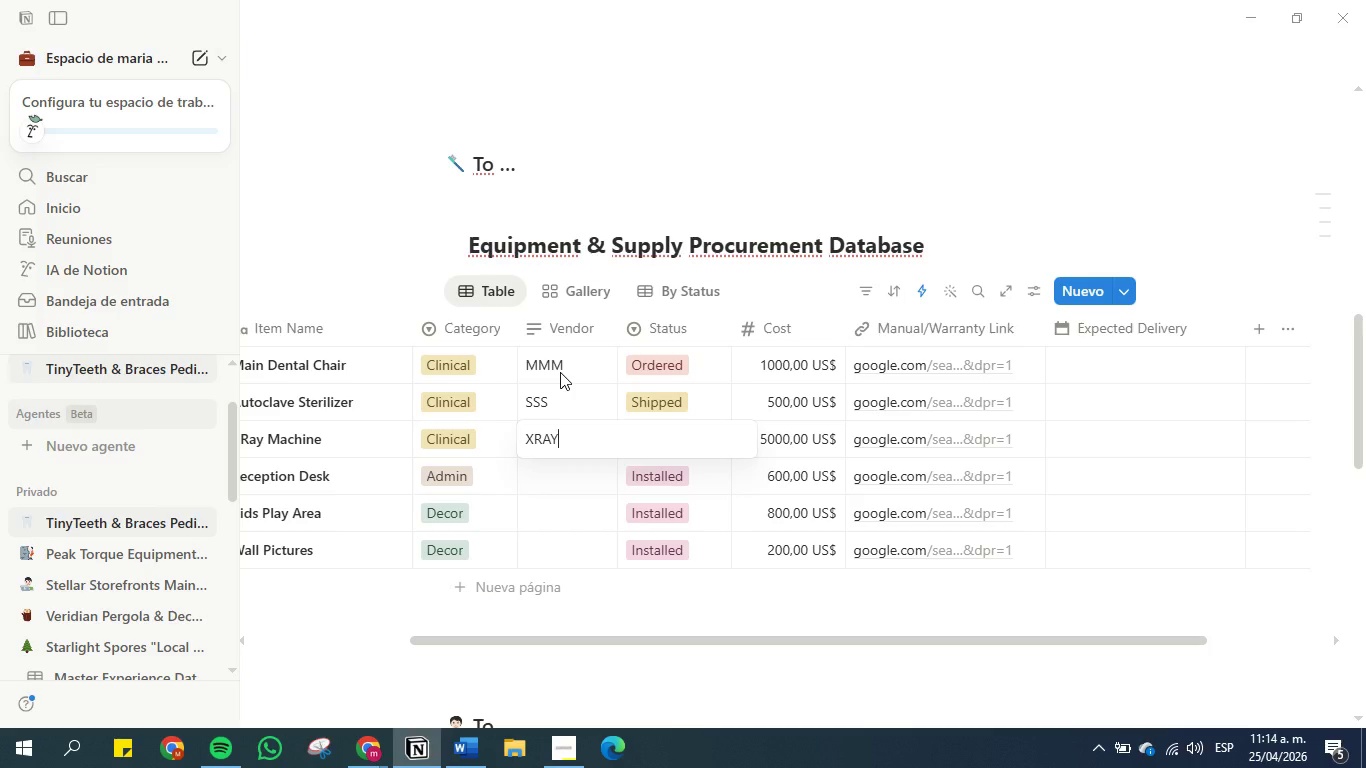 
type( SAS)
 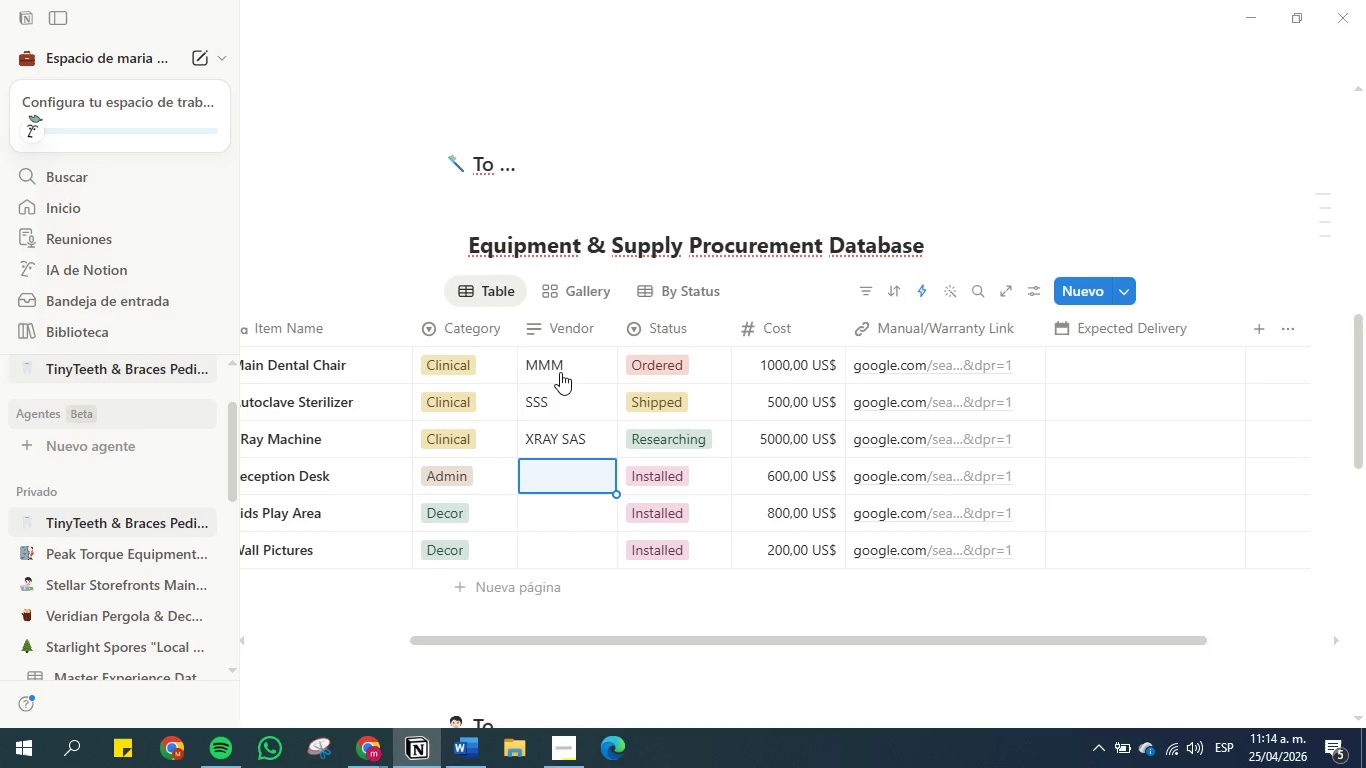 
key(Enter)
 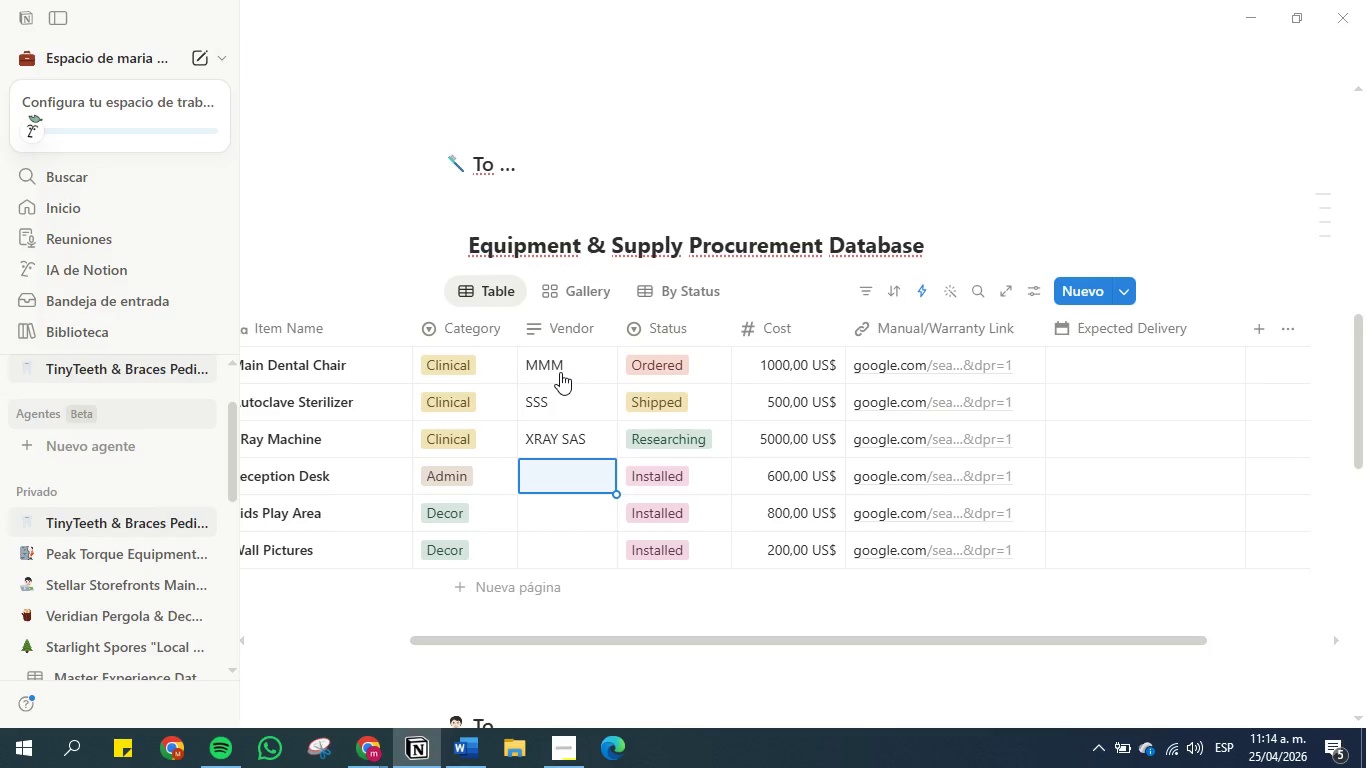 
type(DESK SAS )
 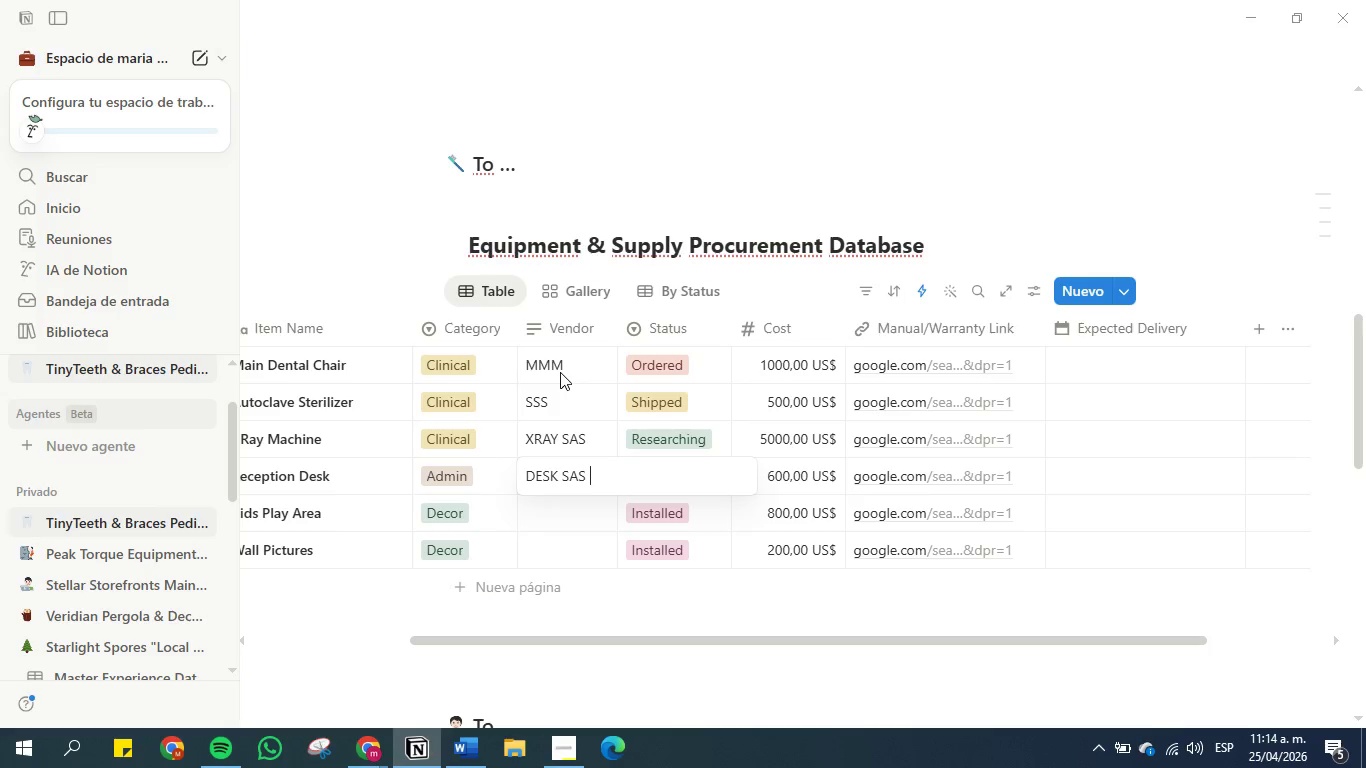 
key(Enter)
 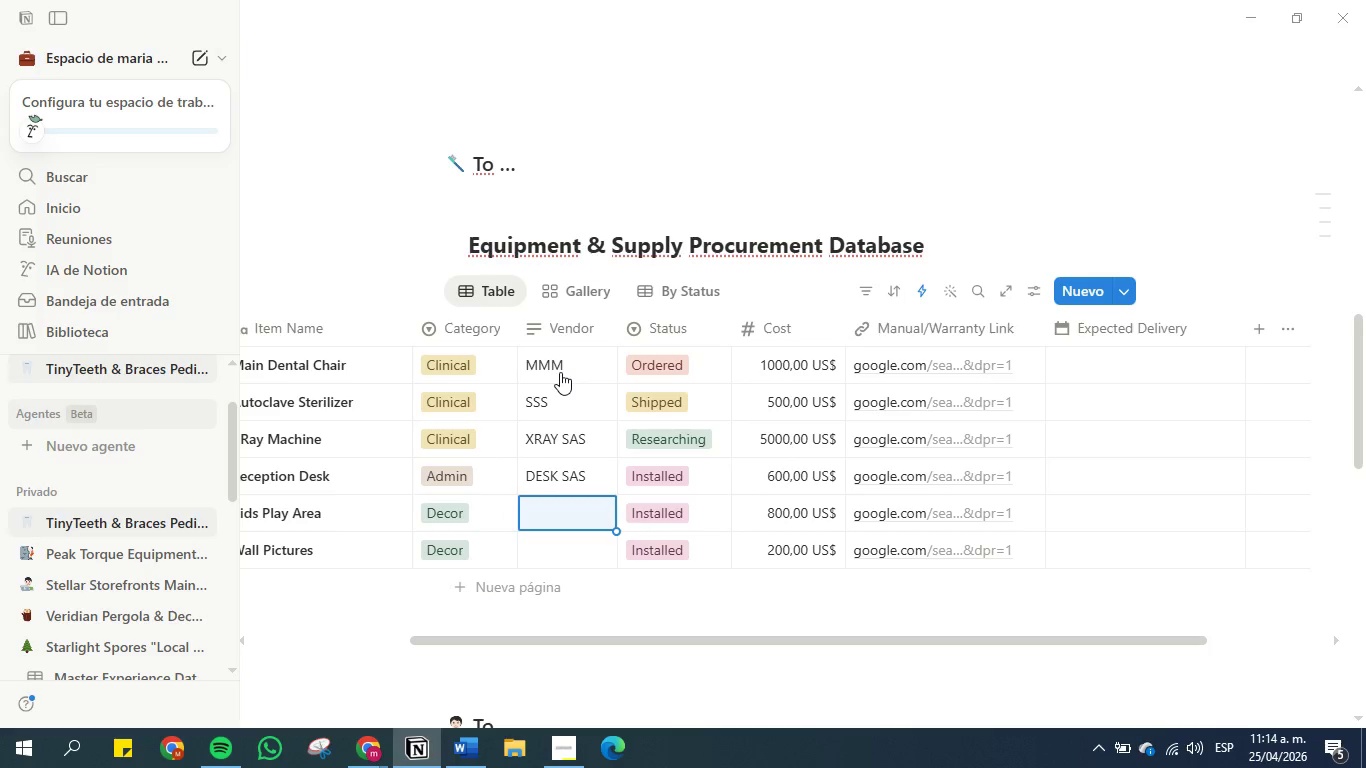 
type(PLAY SAS)
 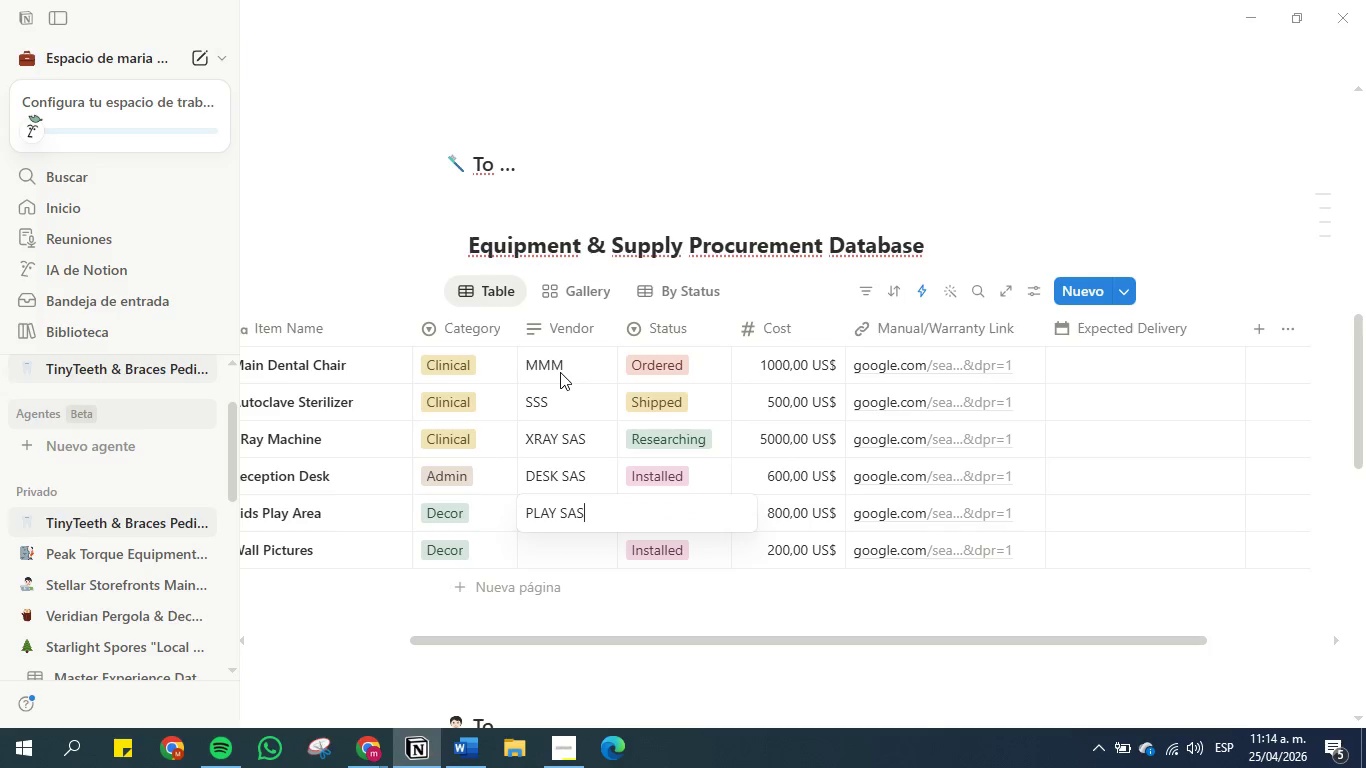 
key(Enter)
 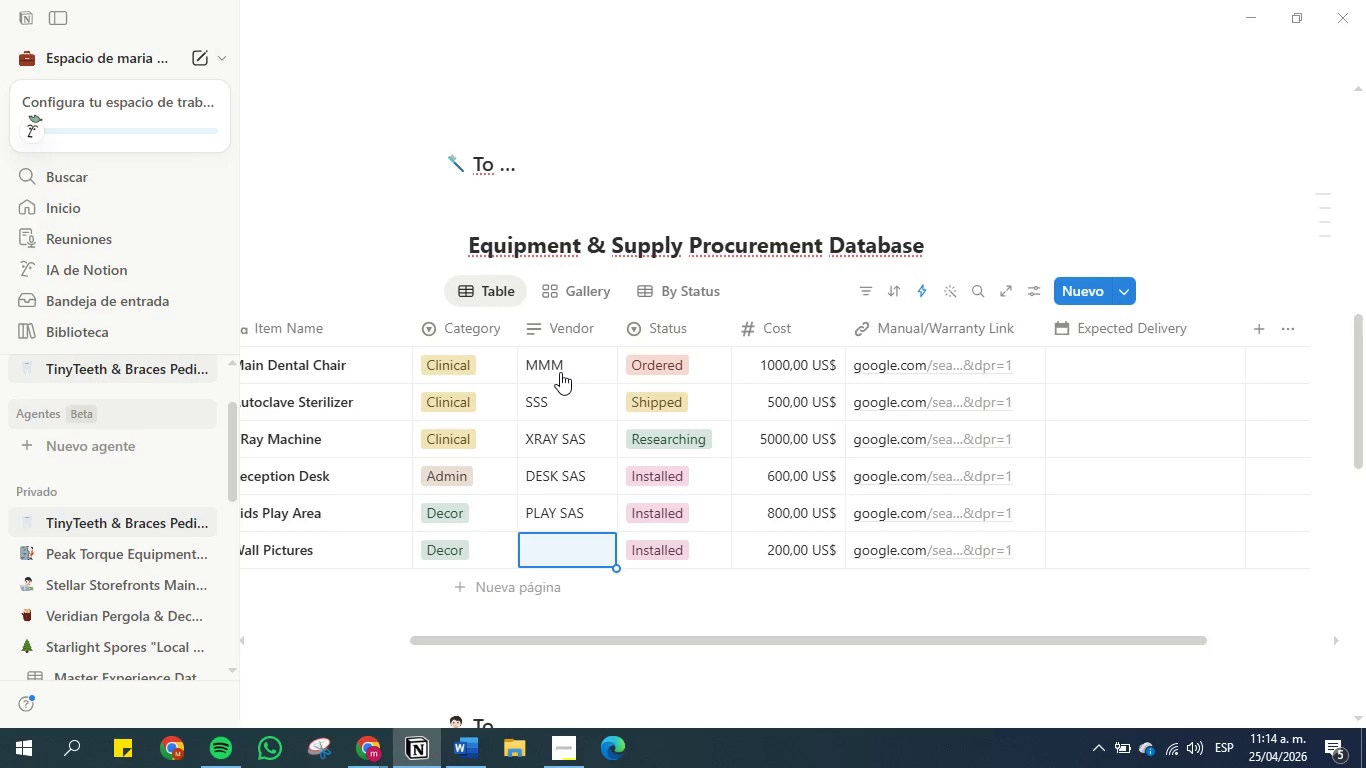 
type(CCC)
 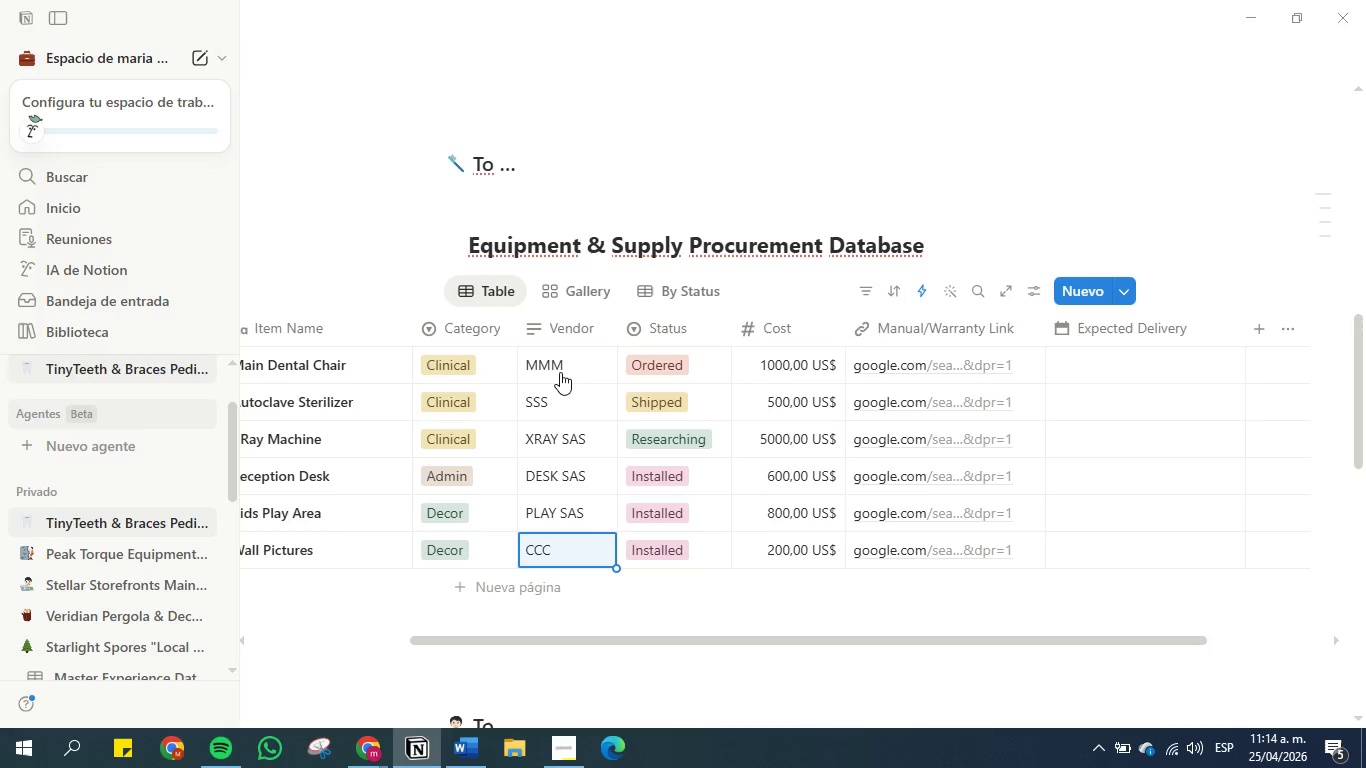 
key(Enter)
 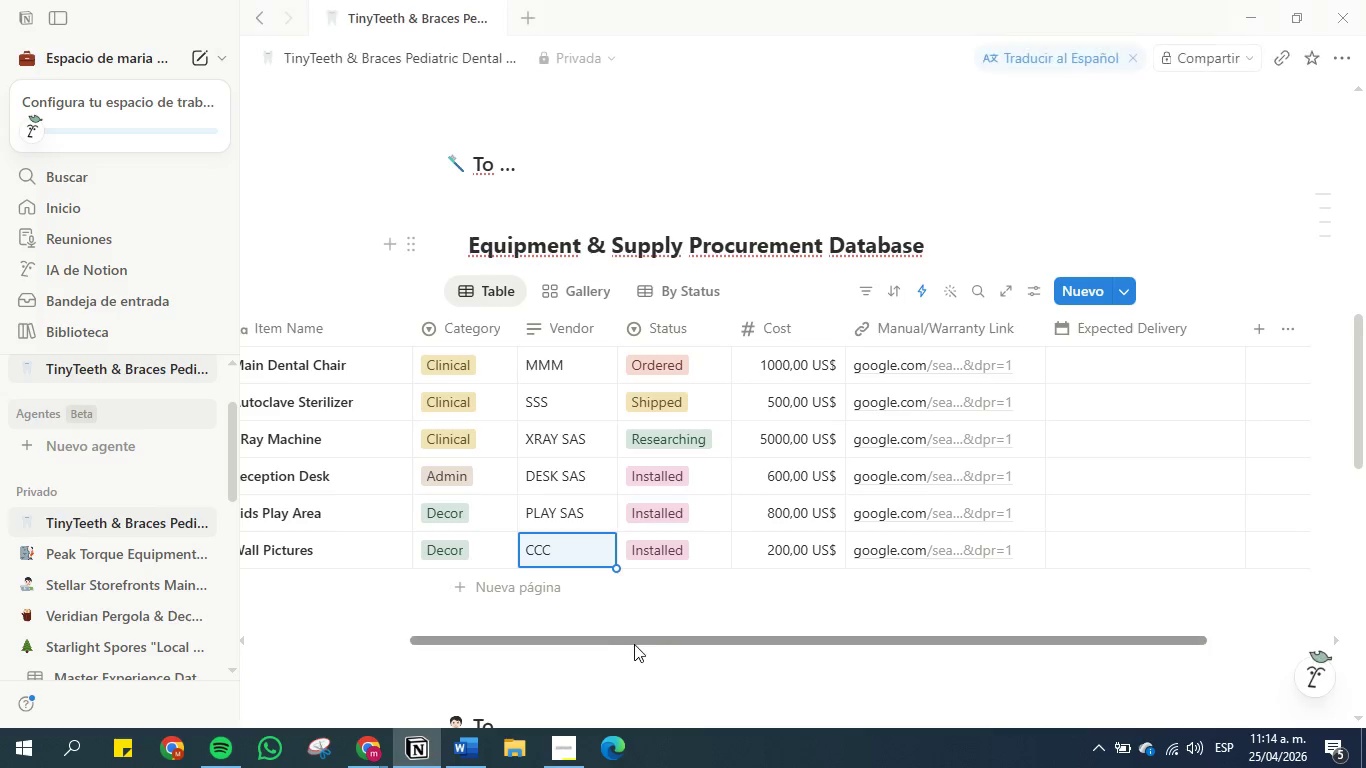 
left_click_drag(start_coordinate=[634, 645], to_coordinate=[505, 627])
 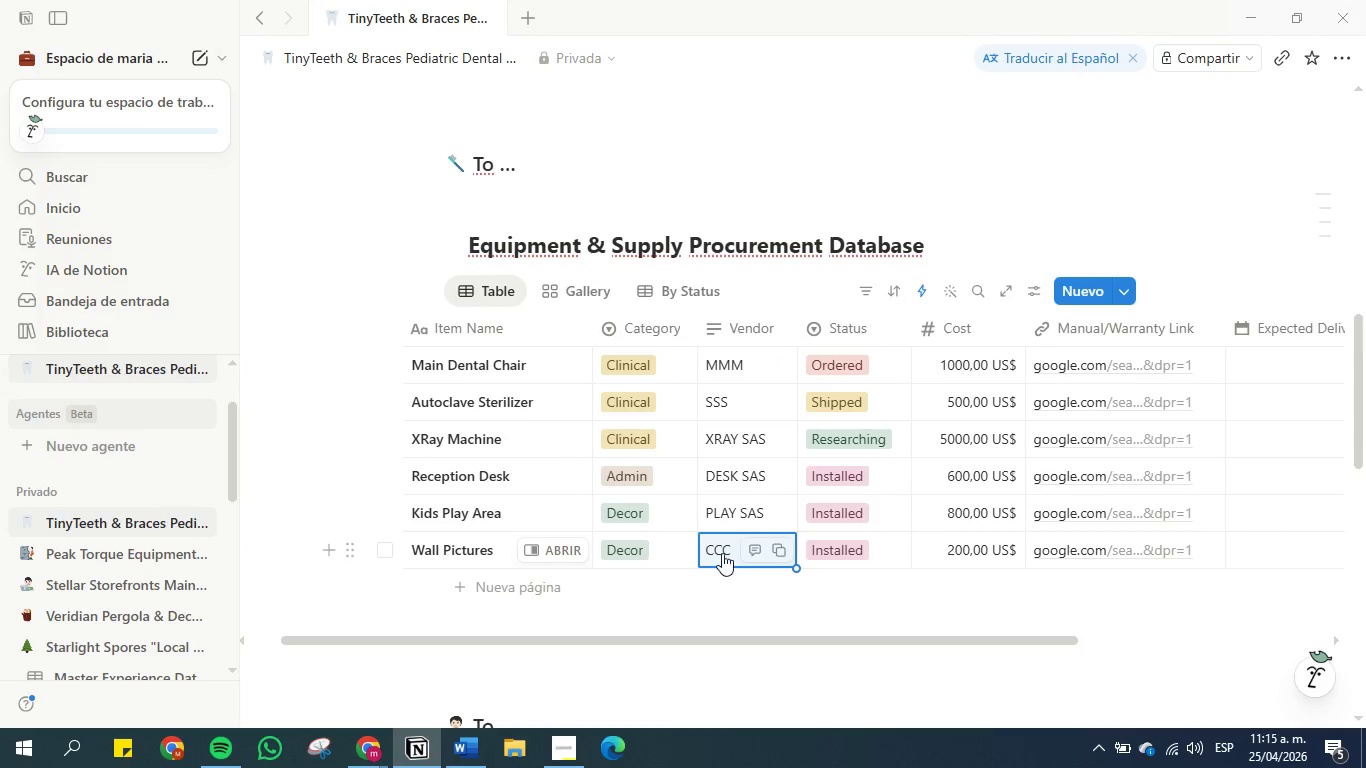 
left_click([722, 549])
 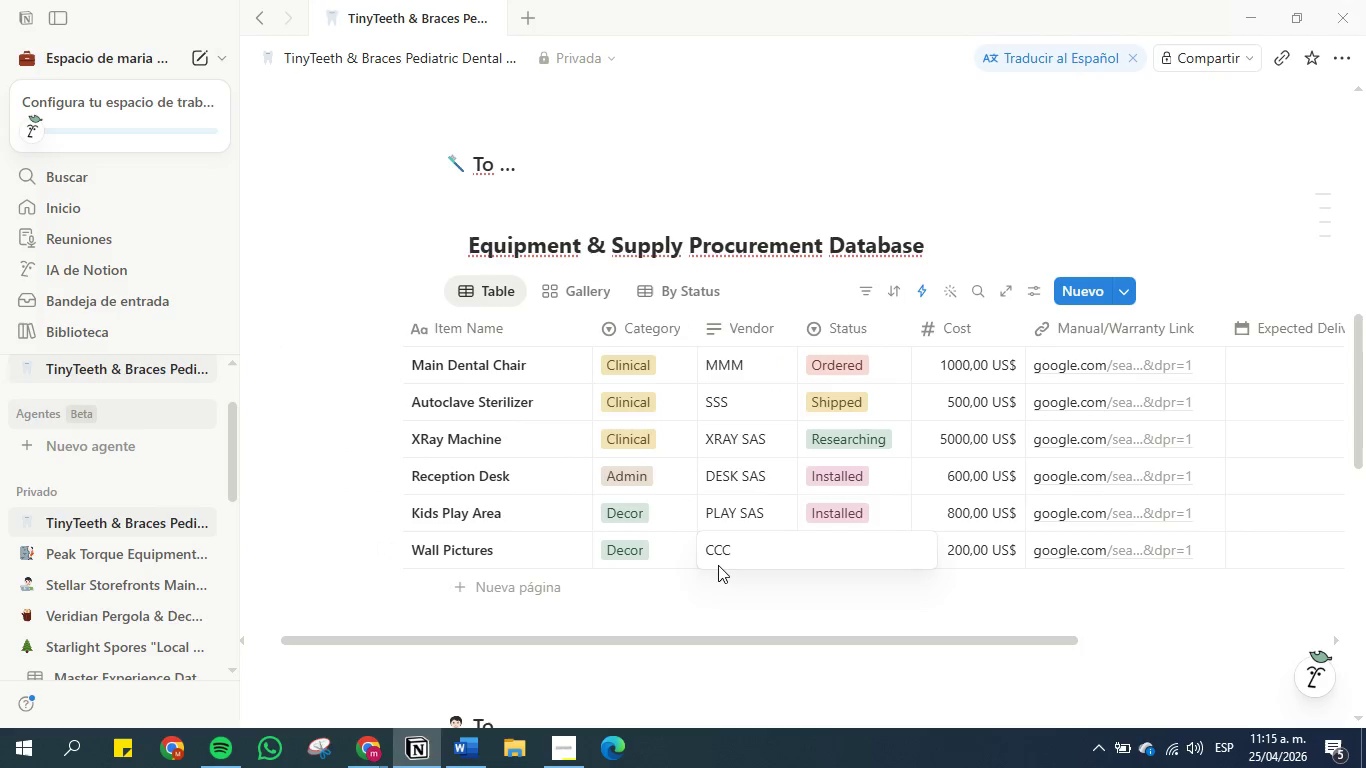 
left_click([720, 553])
 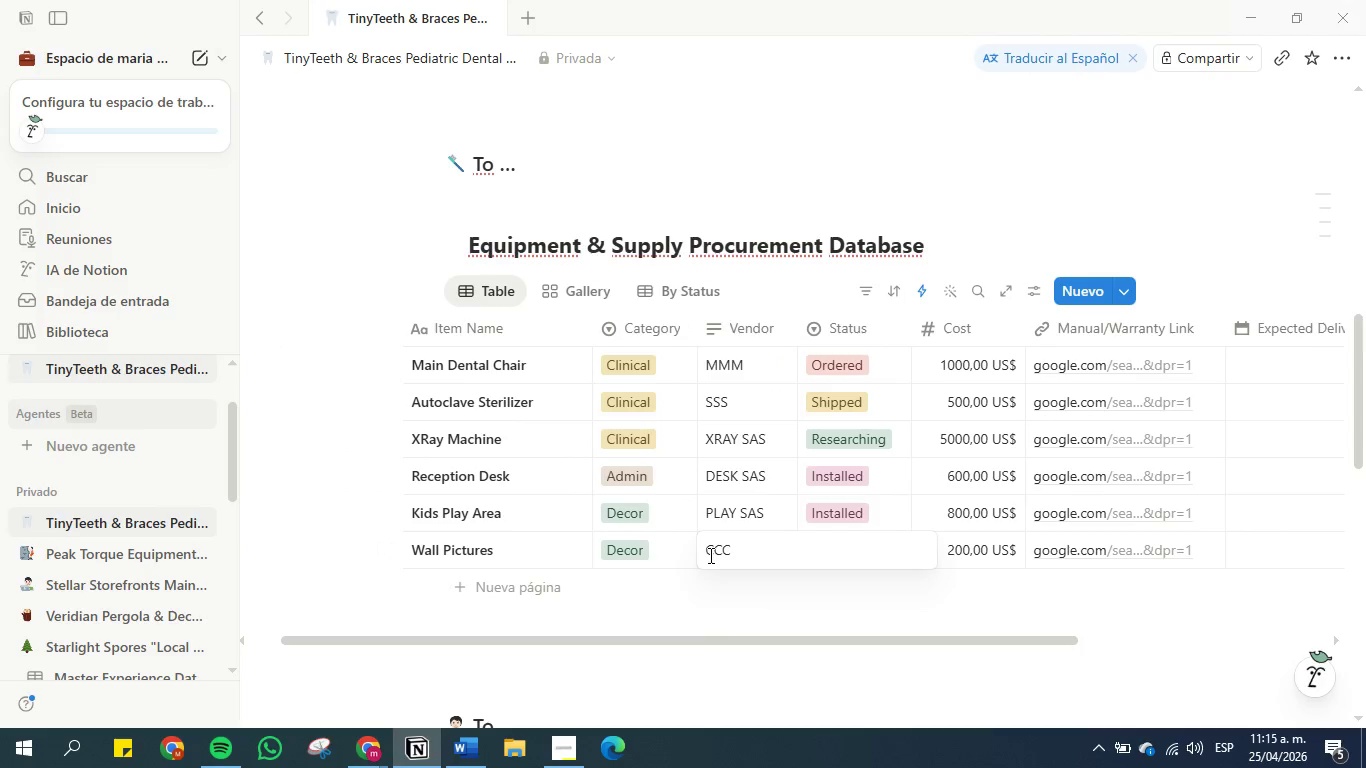 
key(Backspace)
 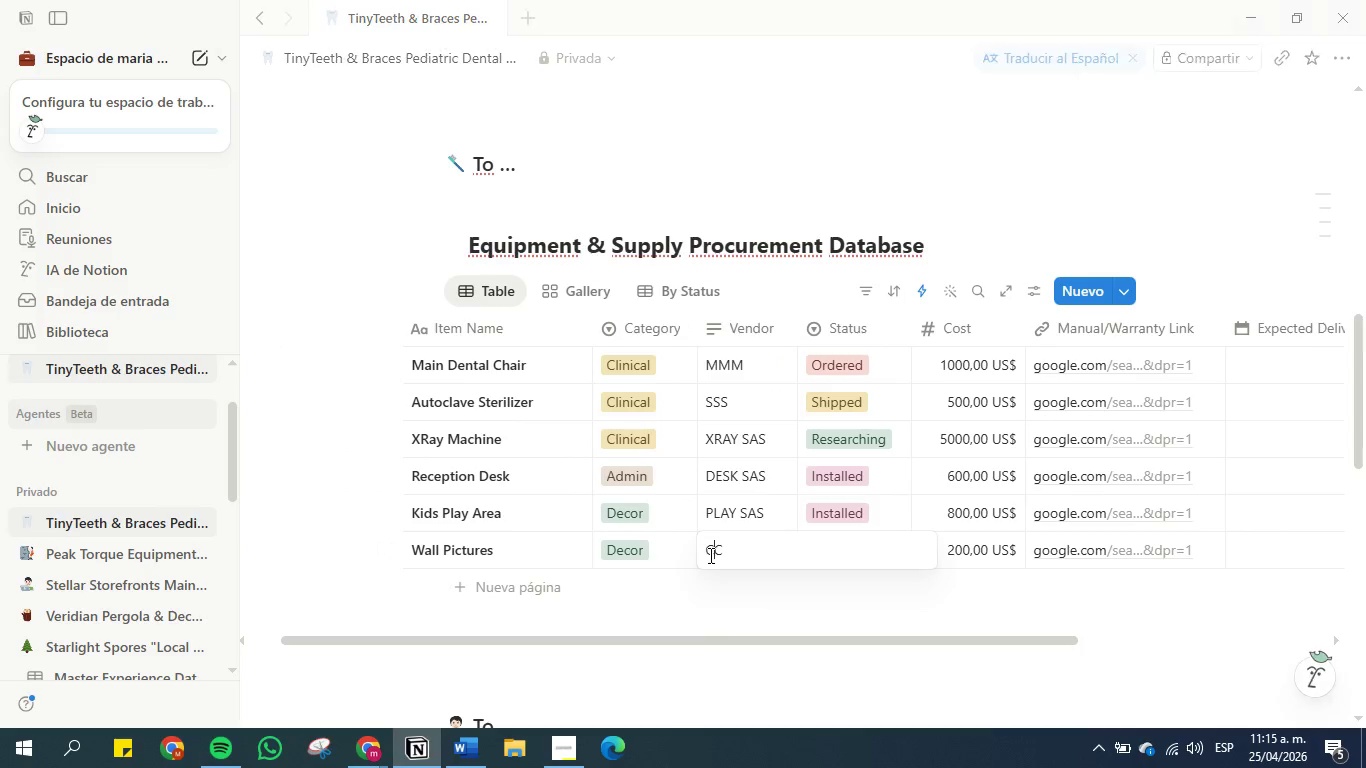 
key(D)
 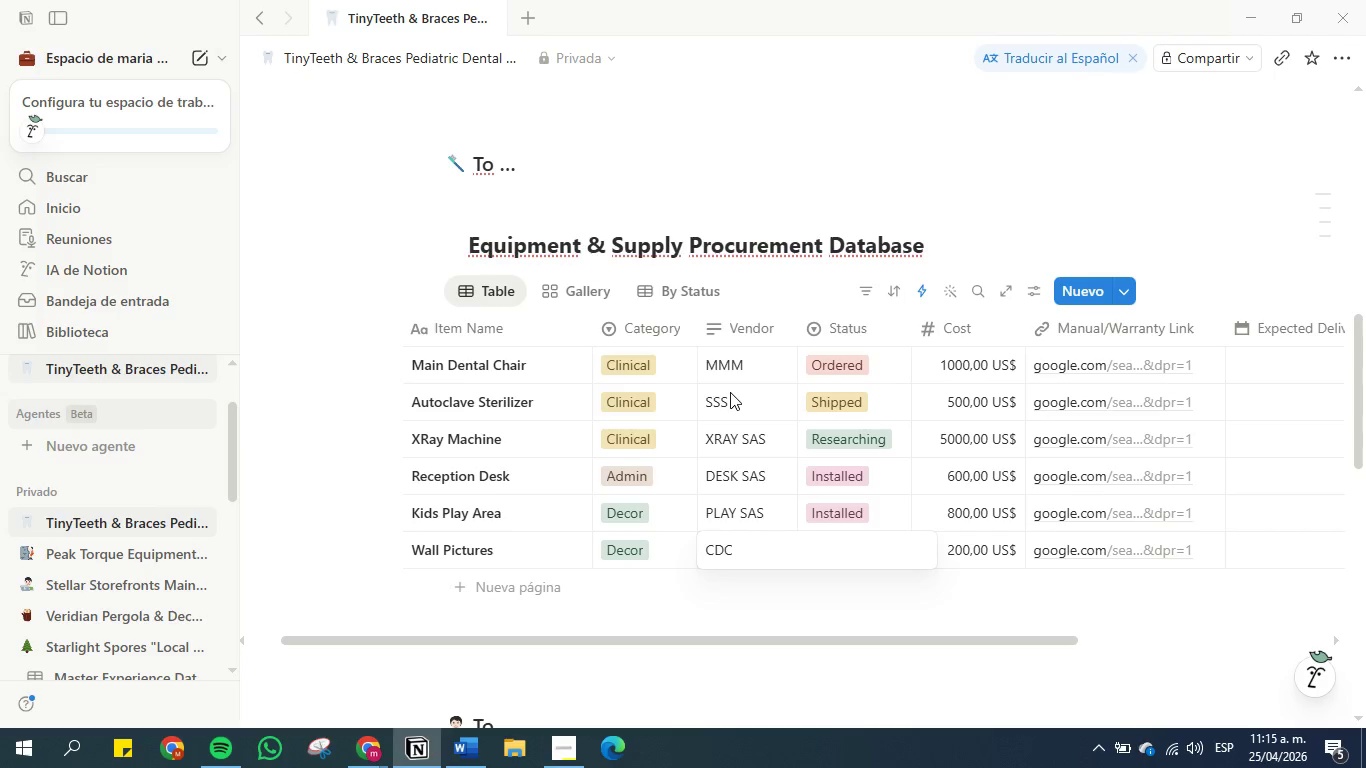 
double_click([730, 398])
 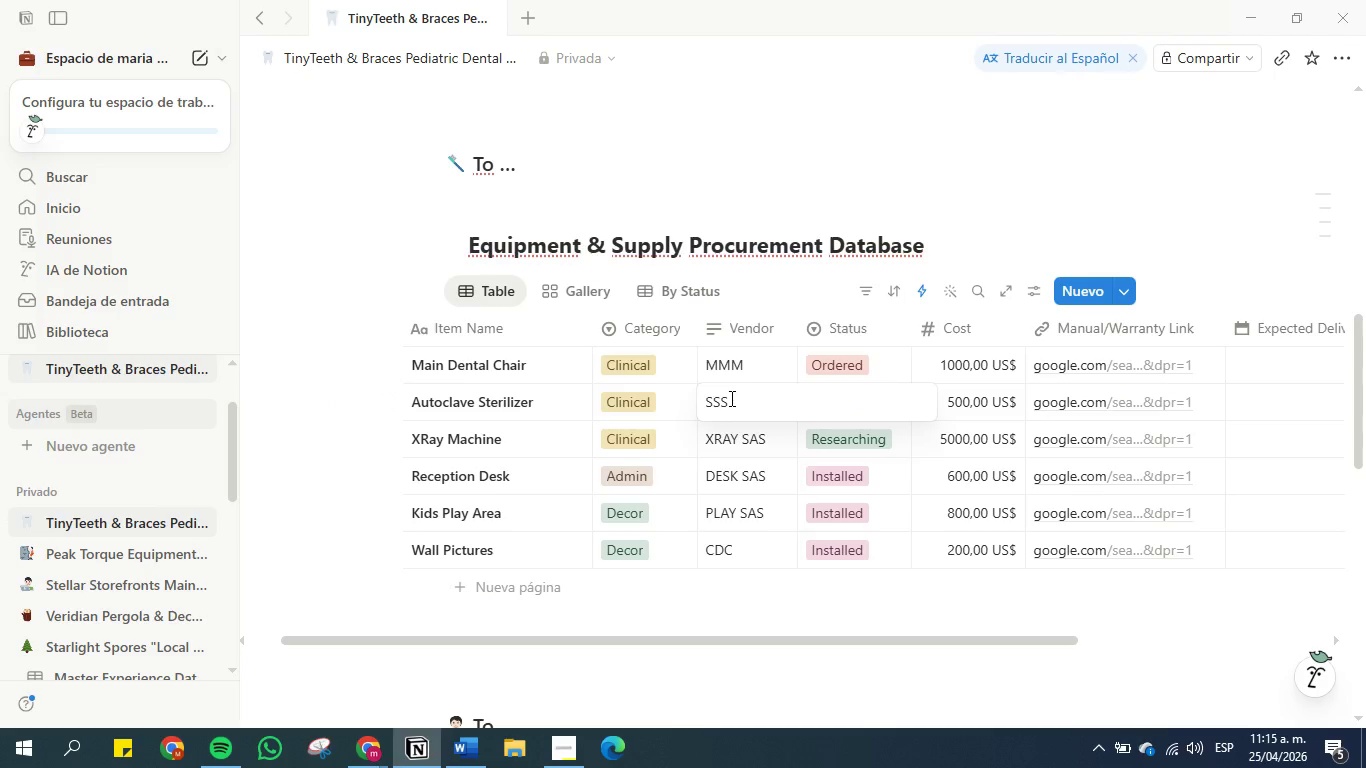 
key(Backspace)
key(Backspace)
type(ZX)
 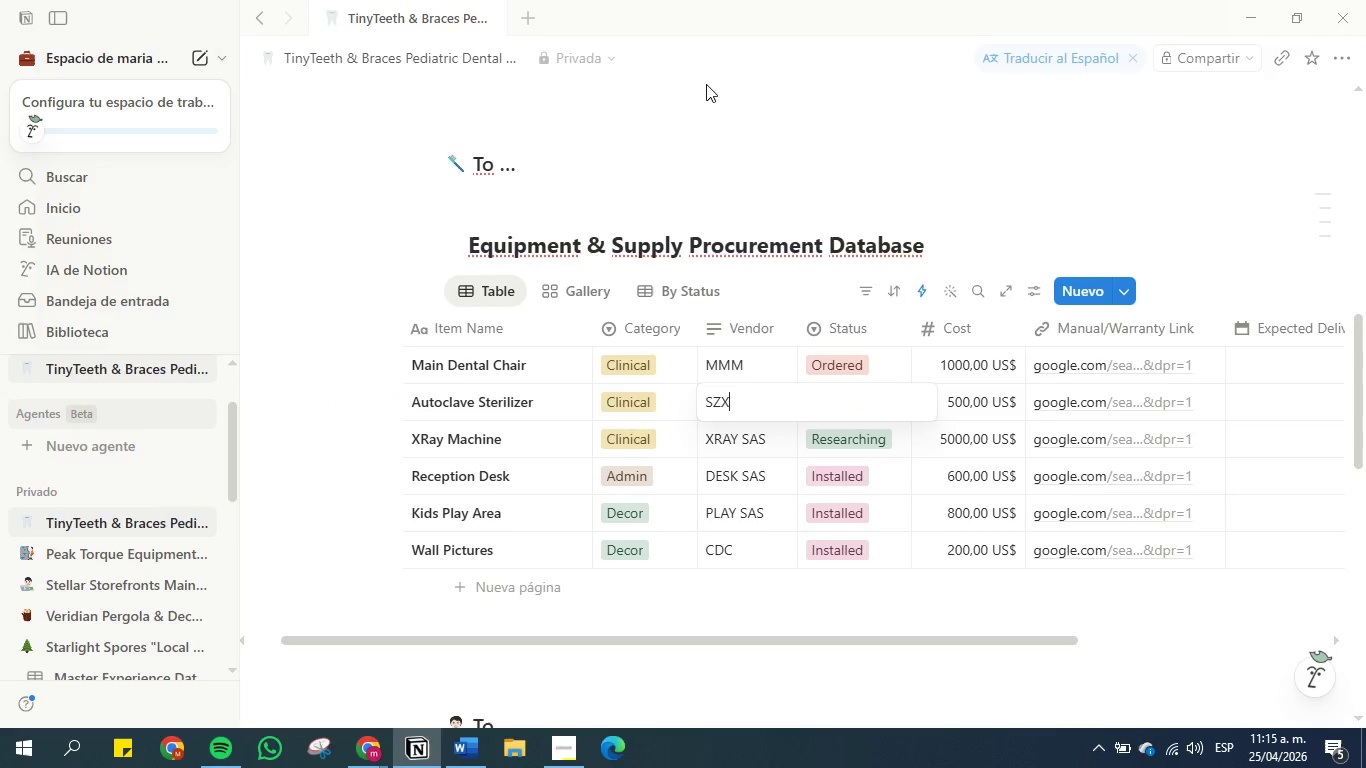 
left_click([701, 125])
 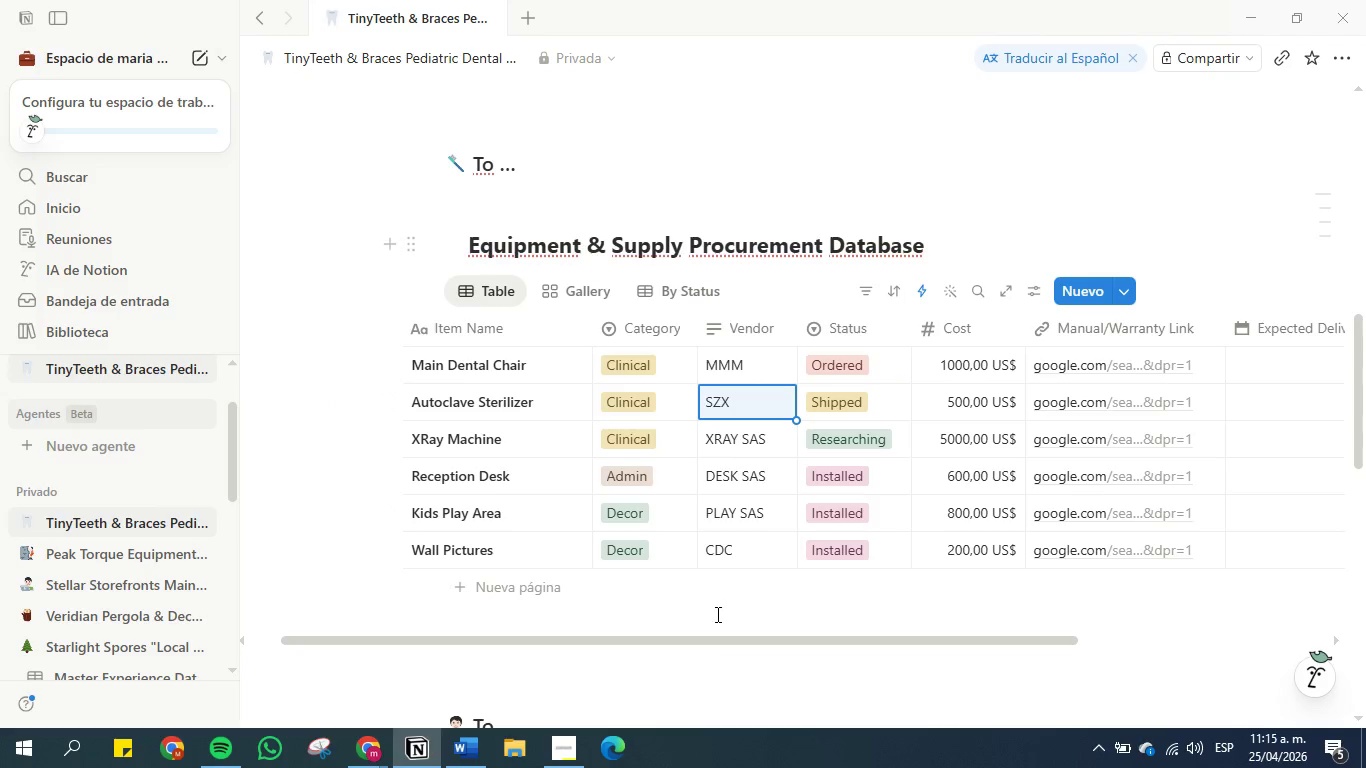 
left_click_drag(start_coordinate=[720, 640], to_coordinate=[933, 641])
 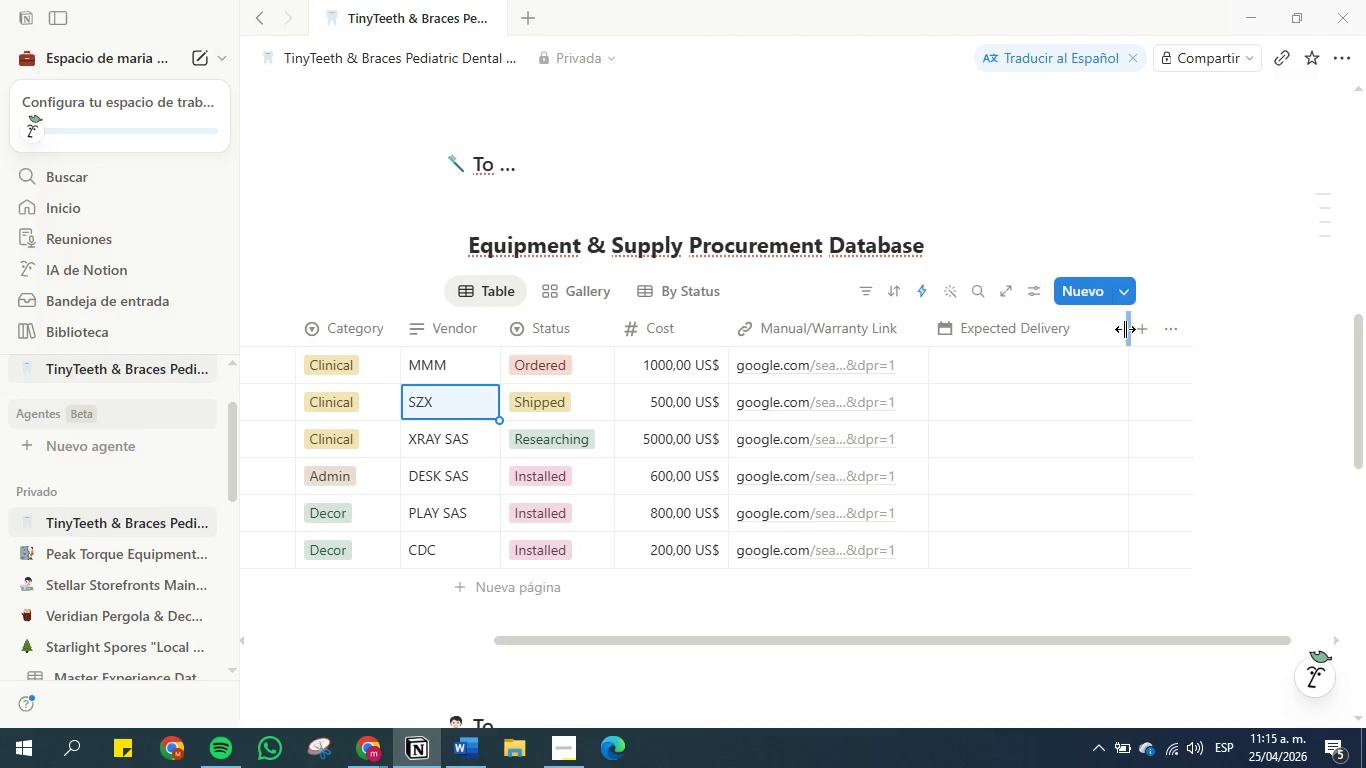 
left_click_drag(start_coordinate=[1125, 329], to_coordinate=[1087, 340])
 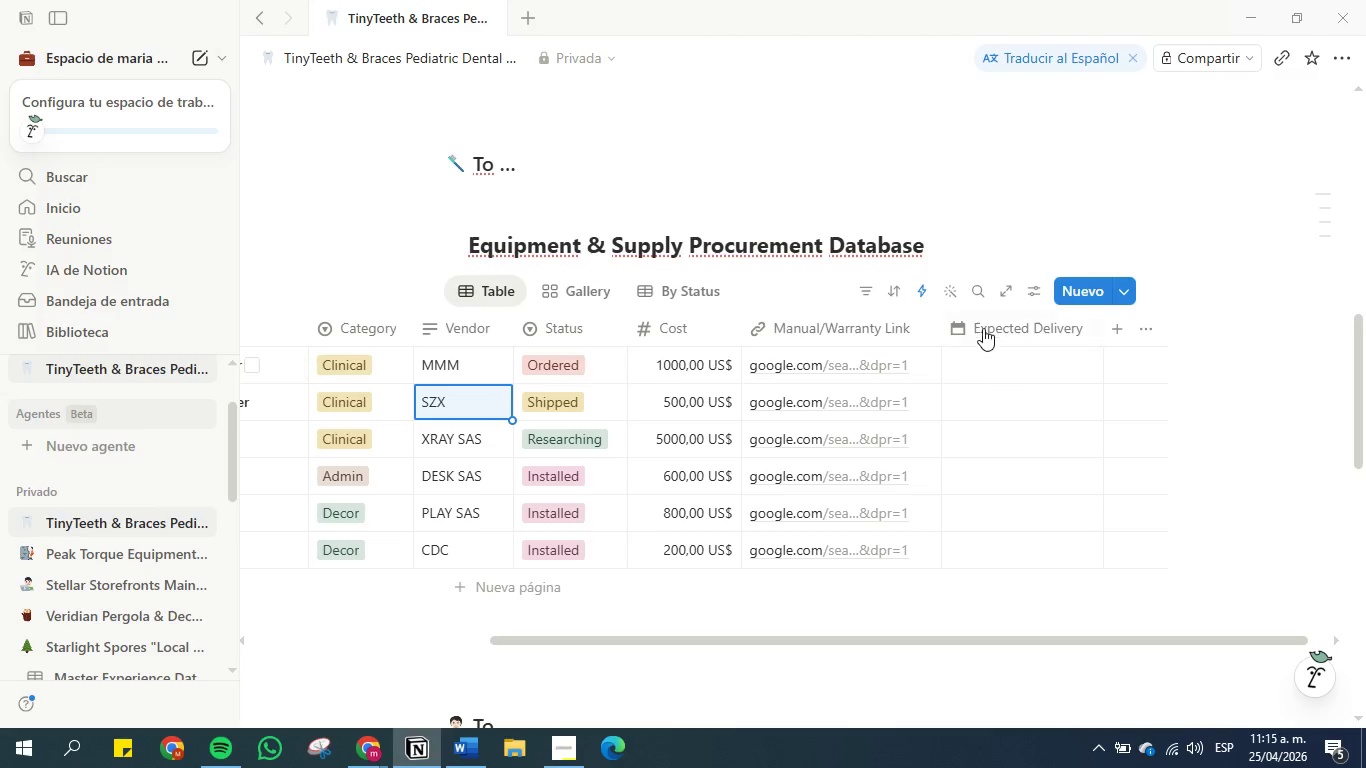 
left_click([989, 321])
 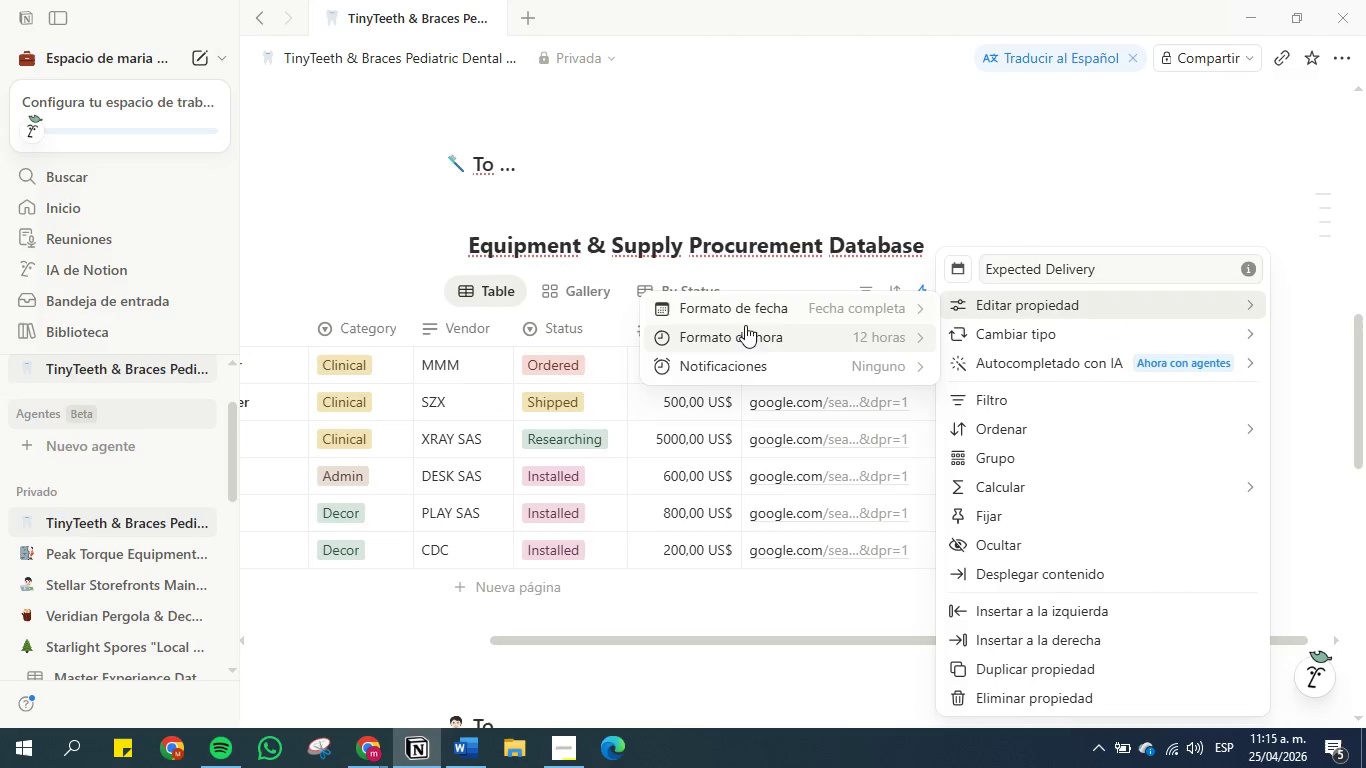 
left_click([745, 329])
 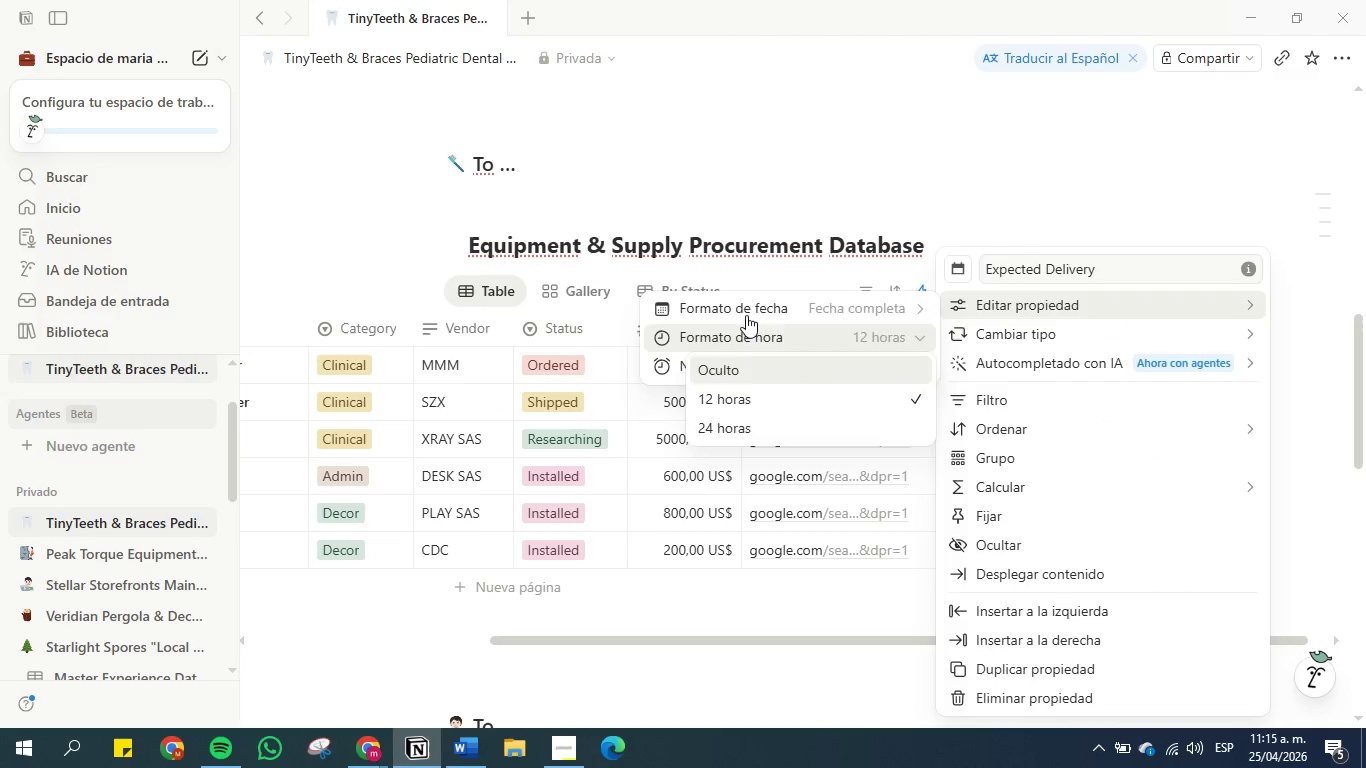 
double_click([746, 310])
 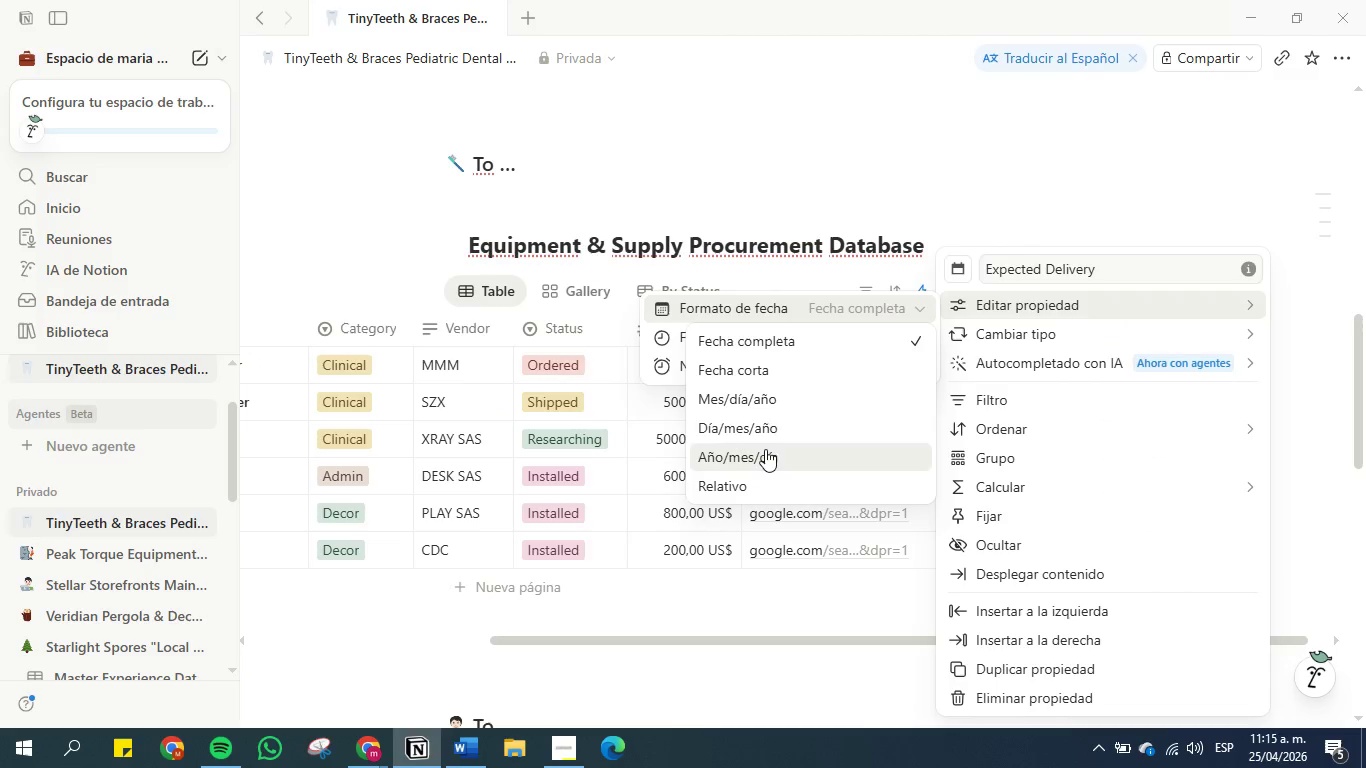 
left_click([766, 426])
 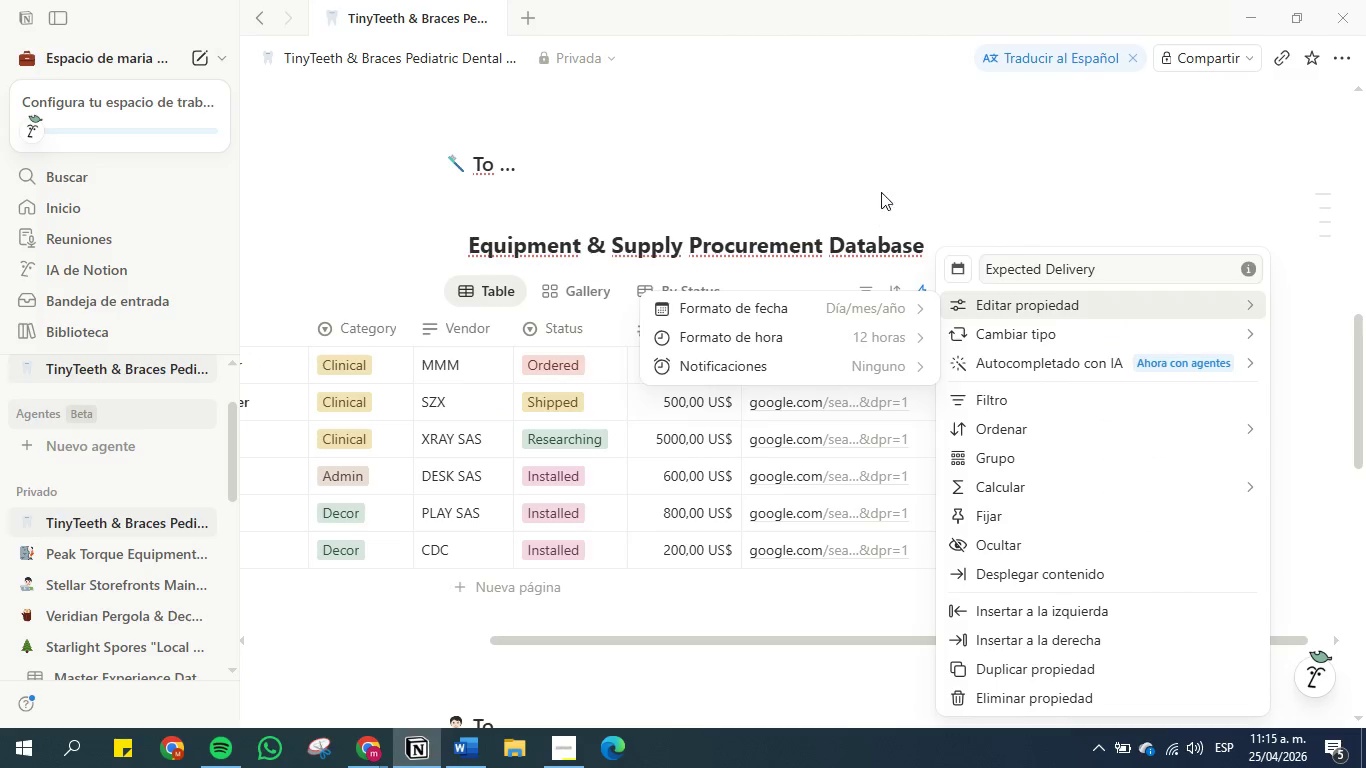 
left_click([886, 178])
 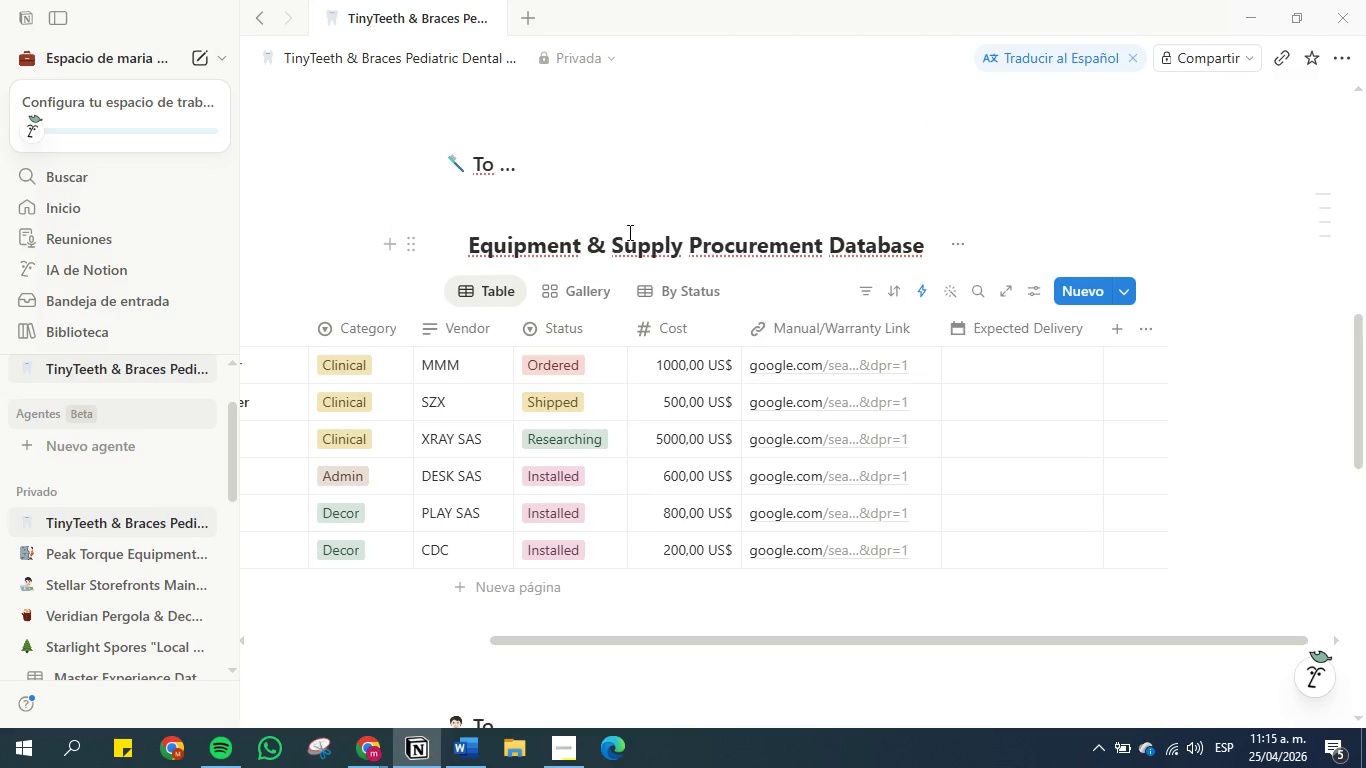 
scroll: coordinate [630, 237], scroll_direction: up, amount: 3.0
 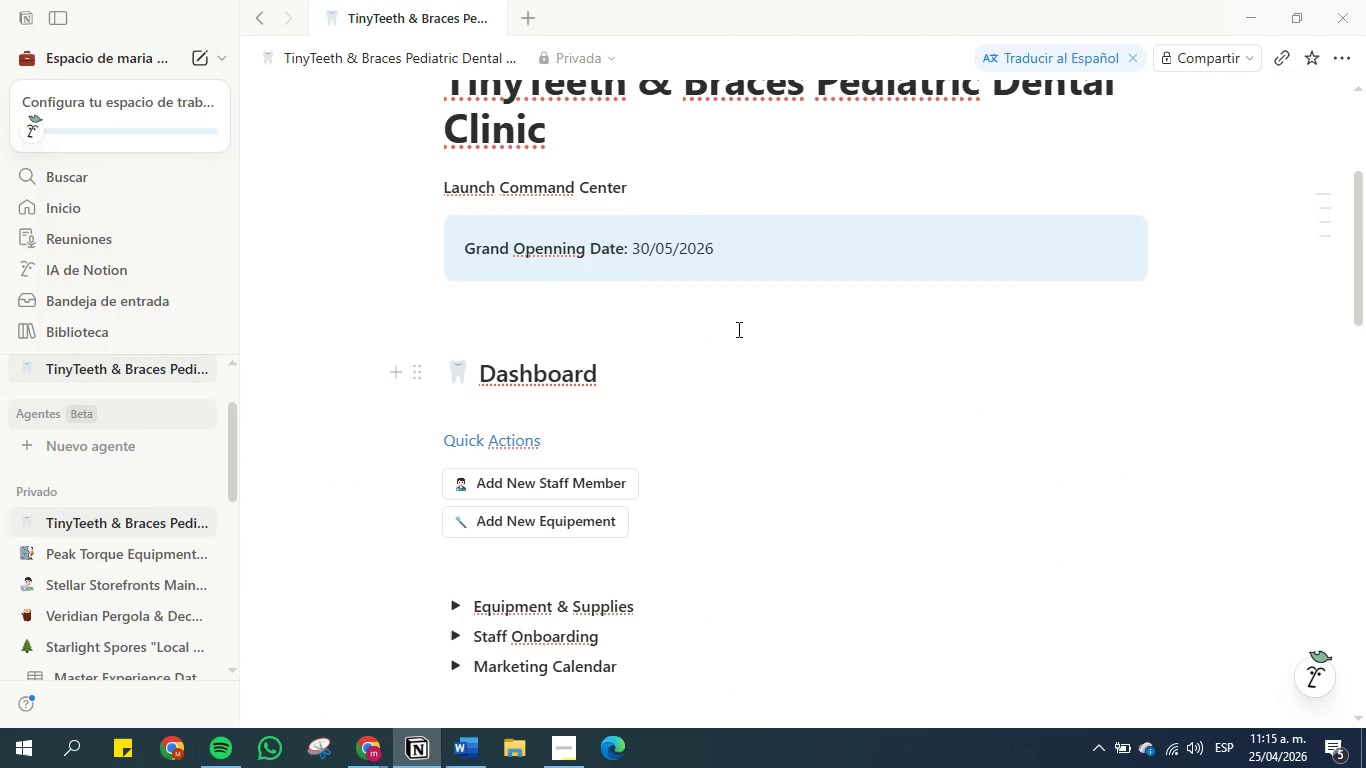 
scroll: coordinate [991, 560], scroll_direction: down, amount: 5.0
 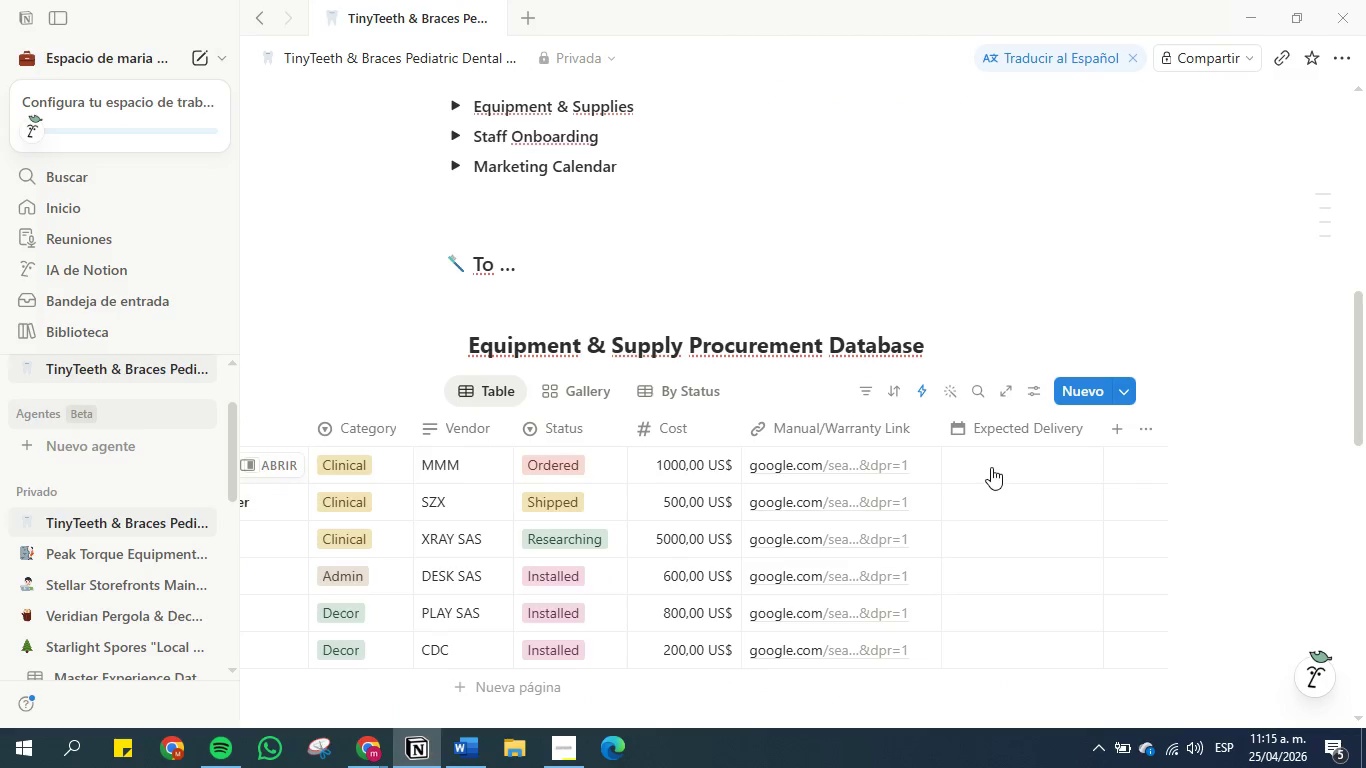 
left_click([991, 467])
 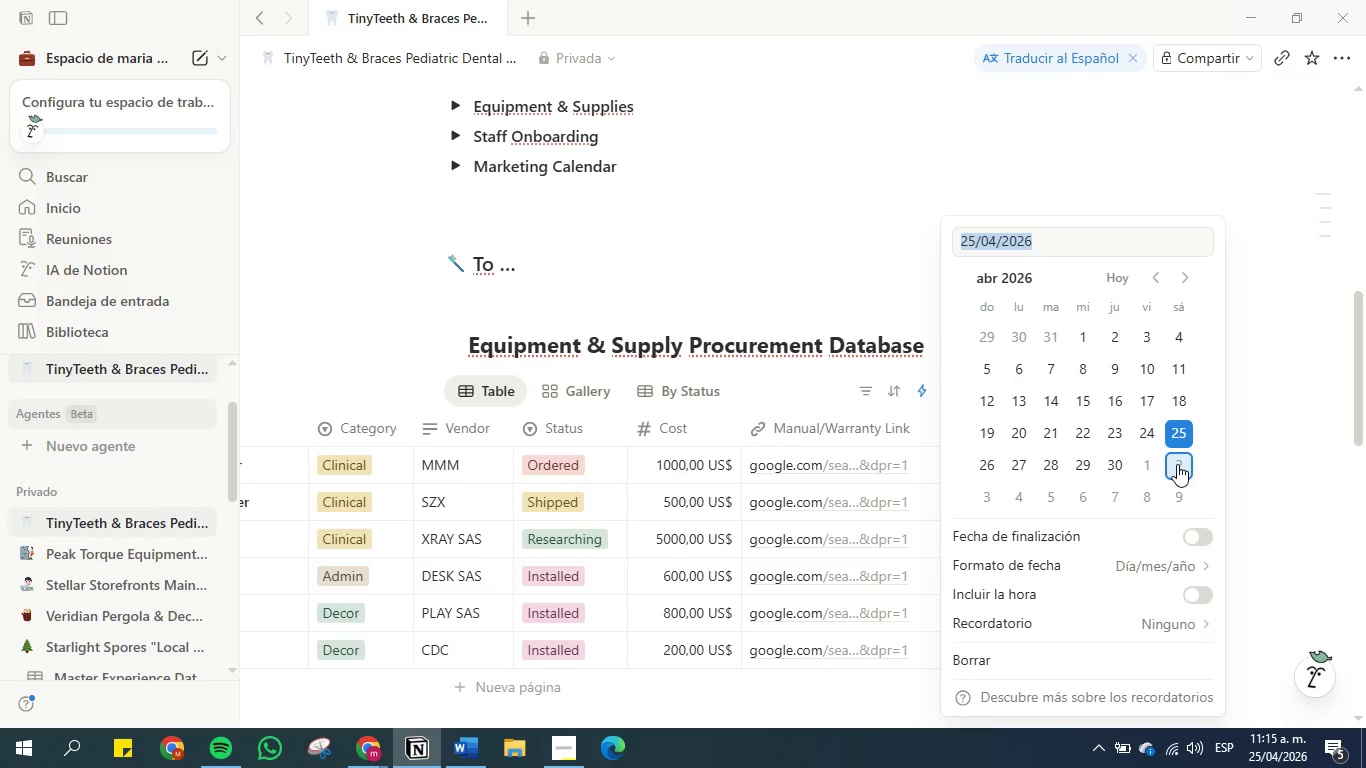 
wait(6.7)
 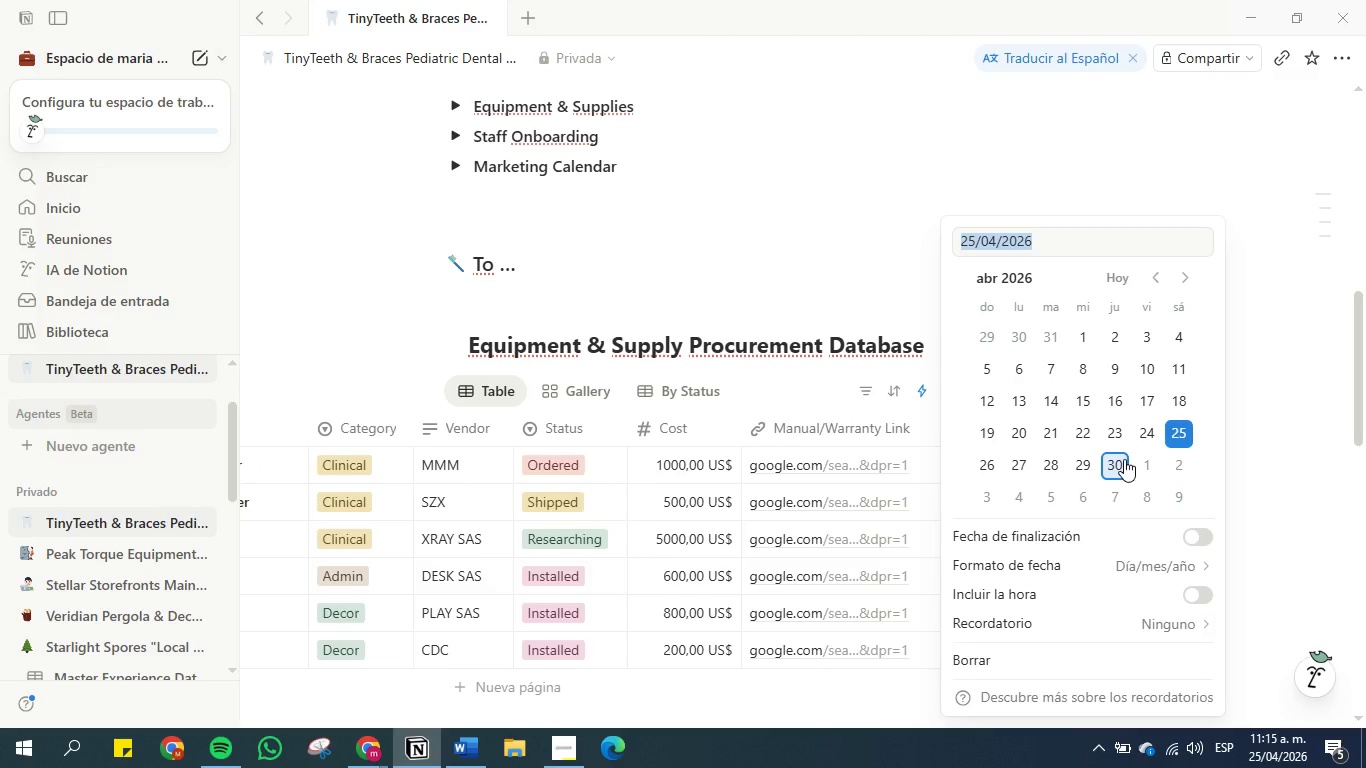 
left_click([1025, 503])
 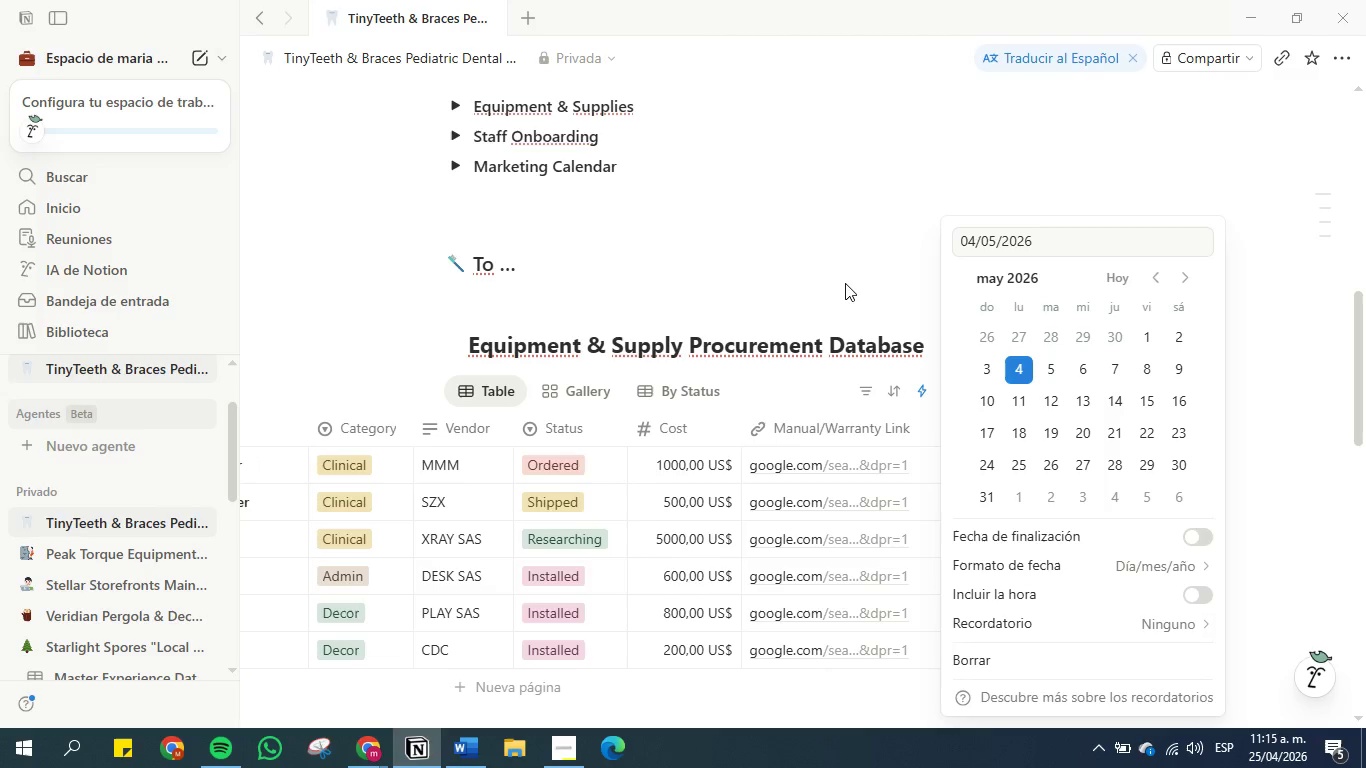 
left_click([842, 282])
 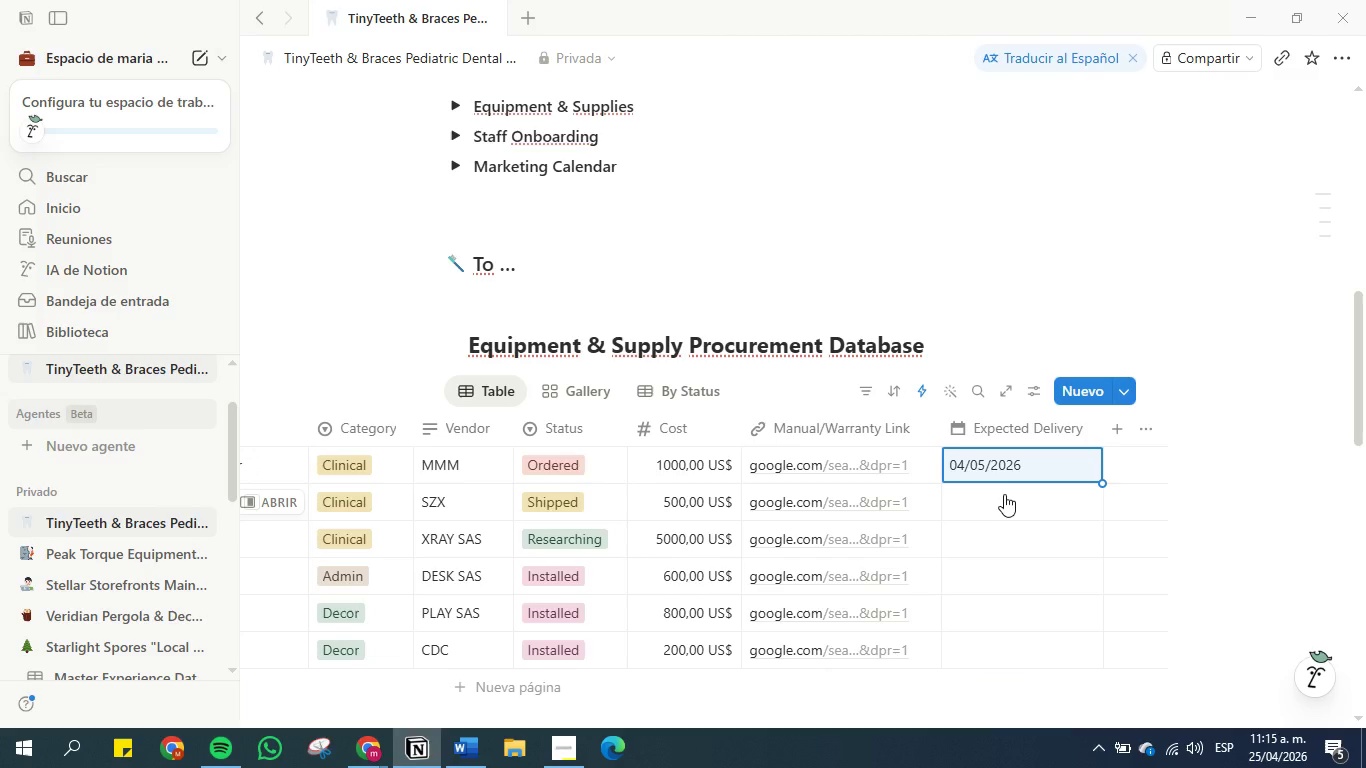 
left_click([1004, 494])
 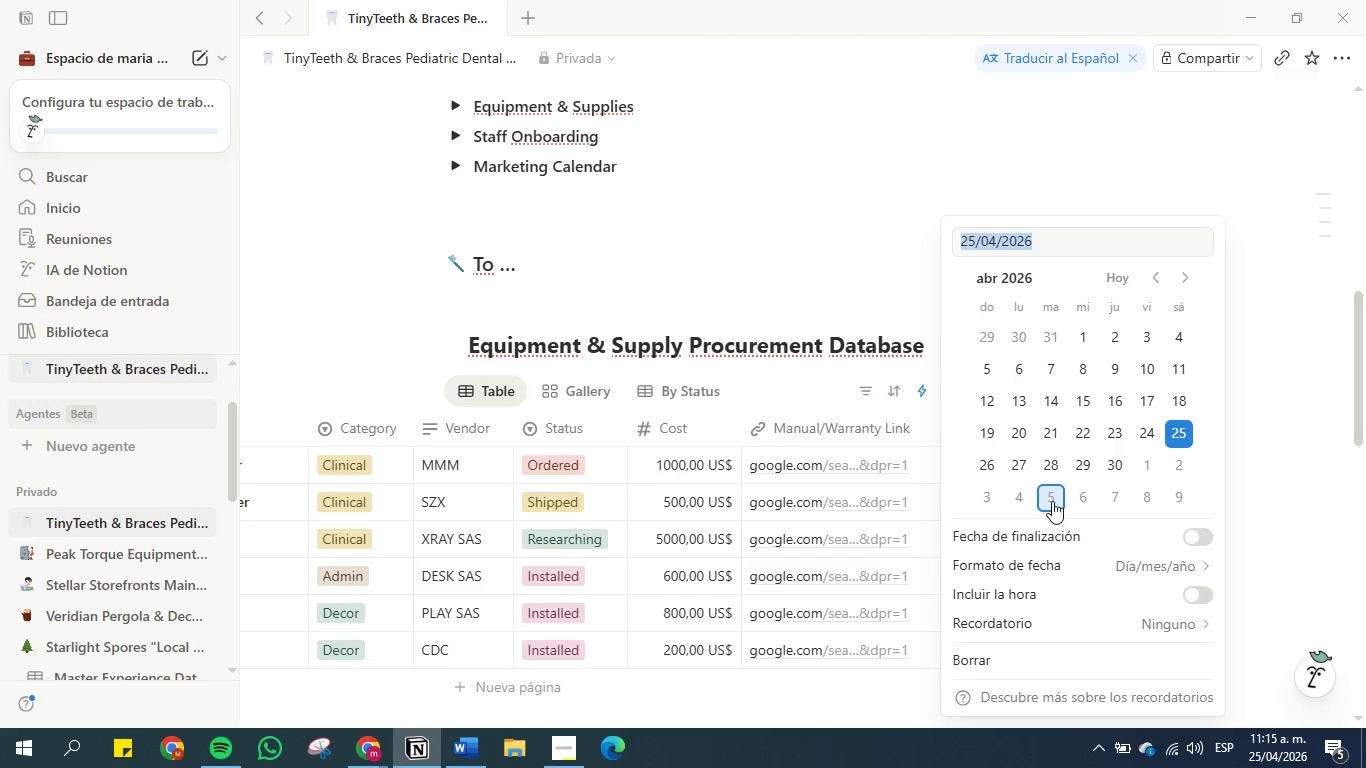 
wait(6.06)
 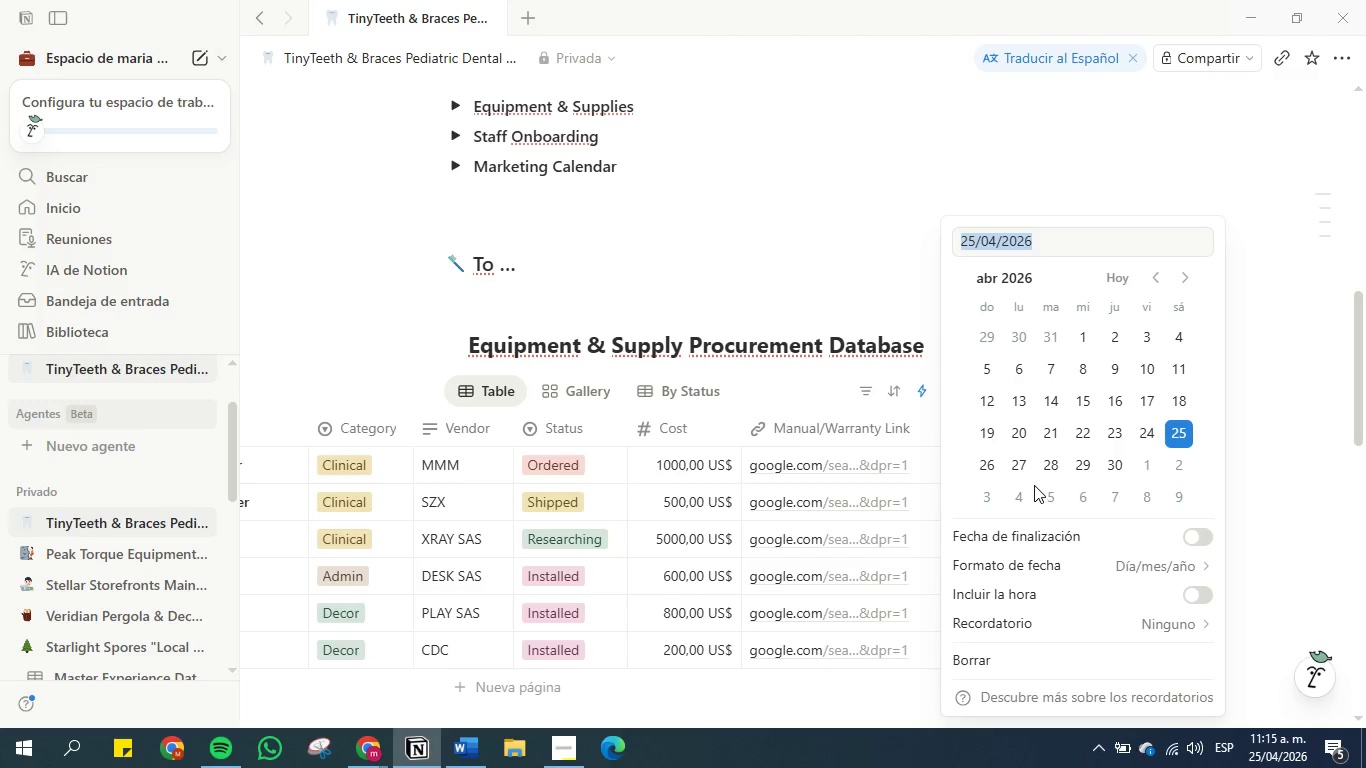 
left_click([1052, 501])
 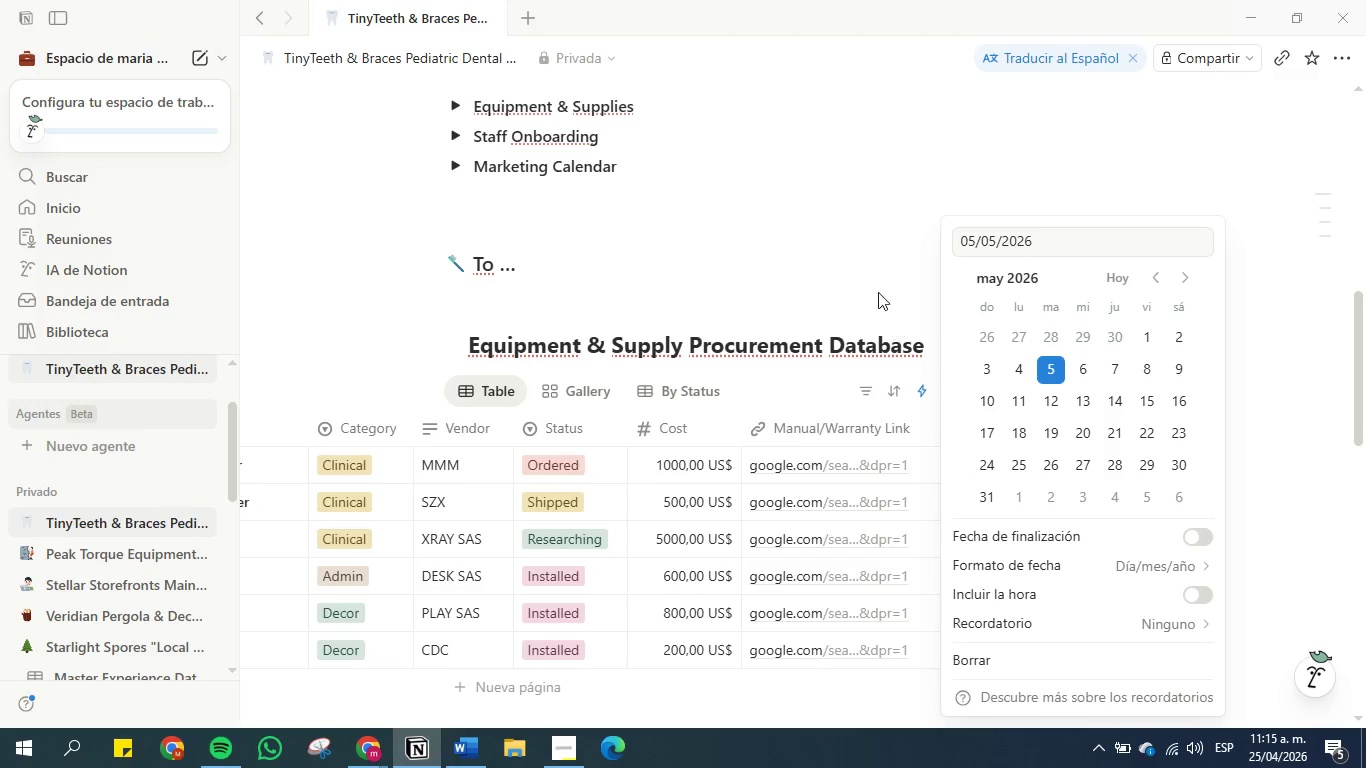 
left_click([869, 276])
 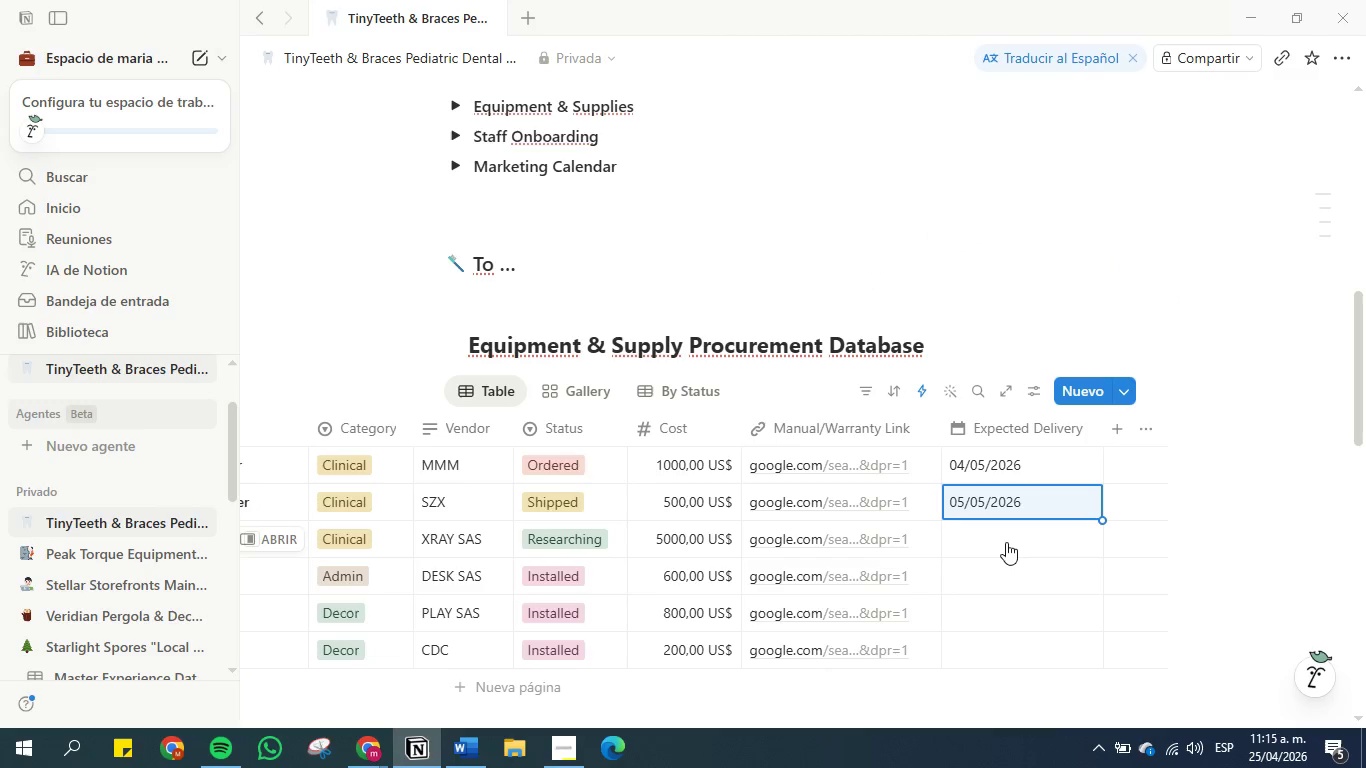 
left_click([1006, 542])
 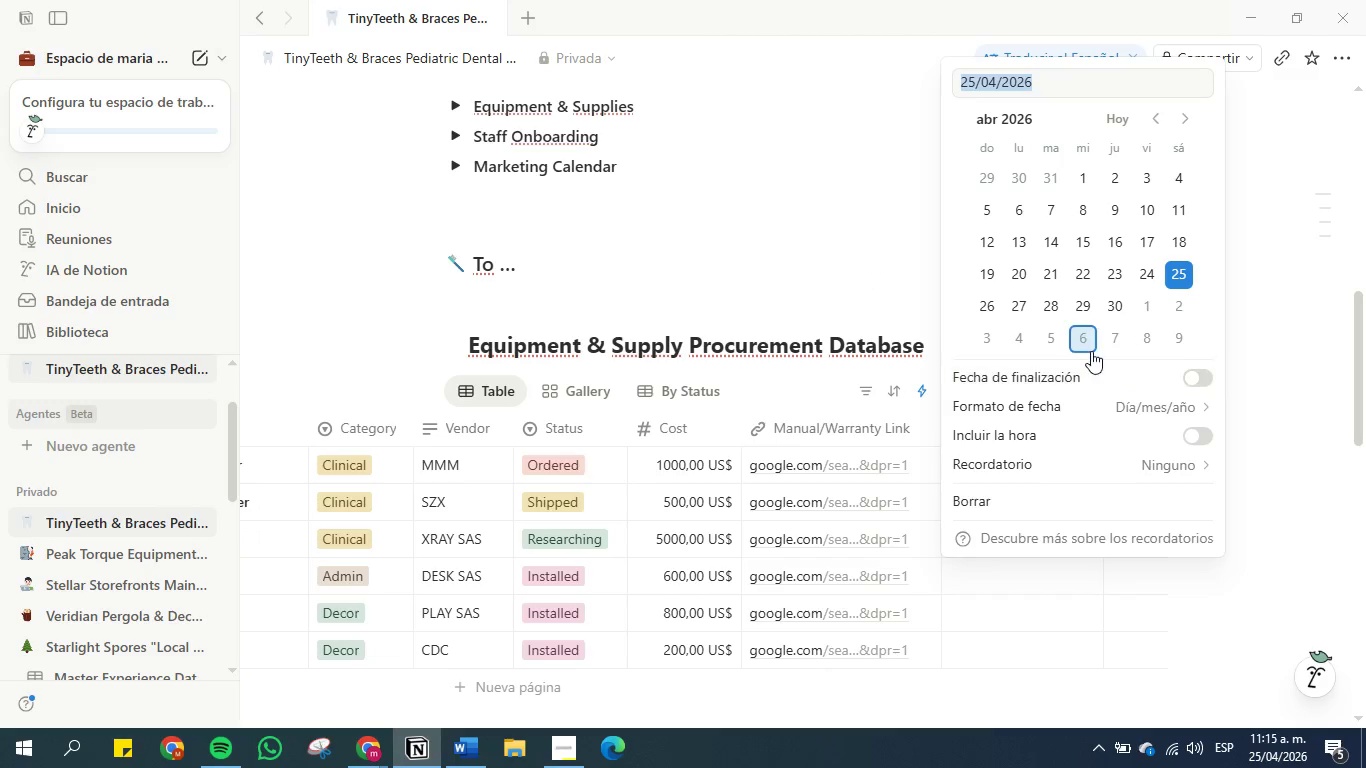 
left_click([1084, 341])
 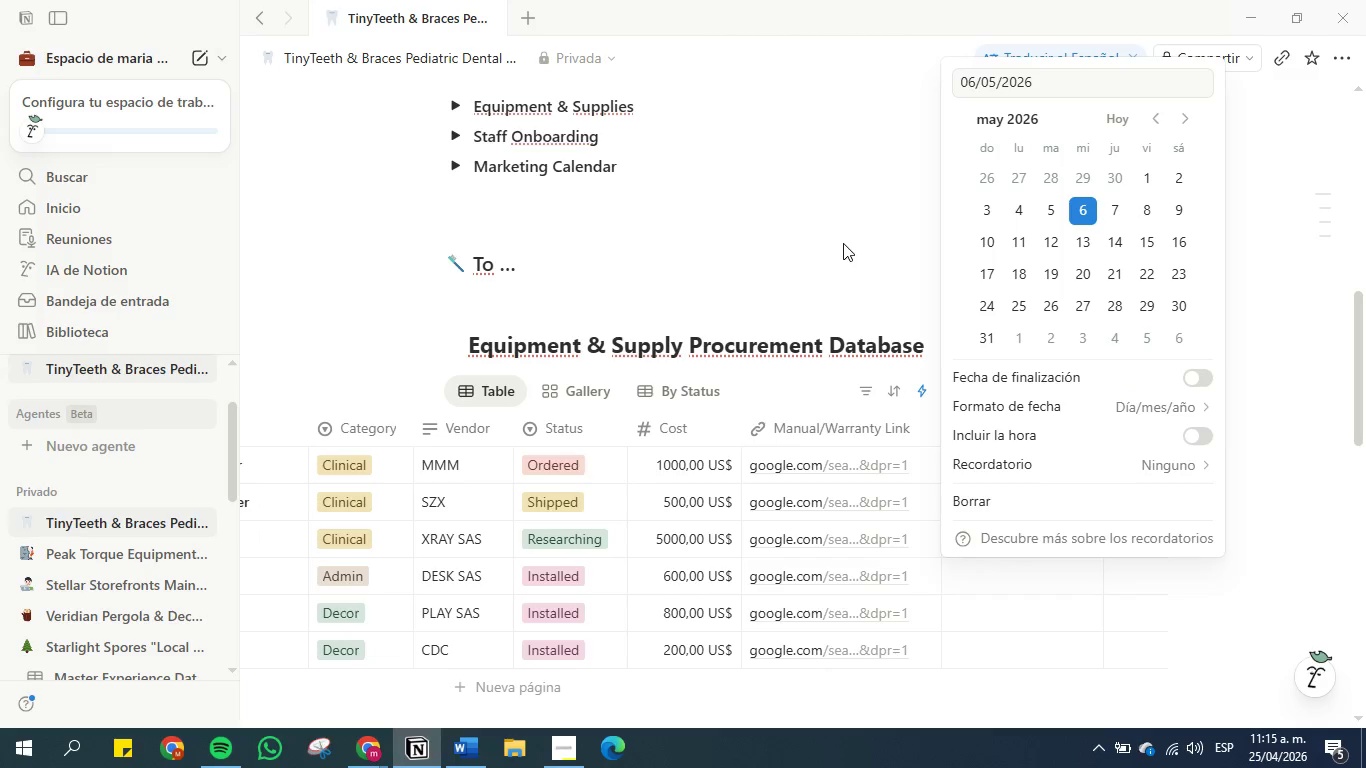 
left_click([843, 243])
 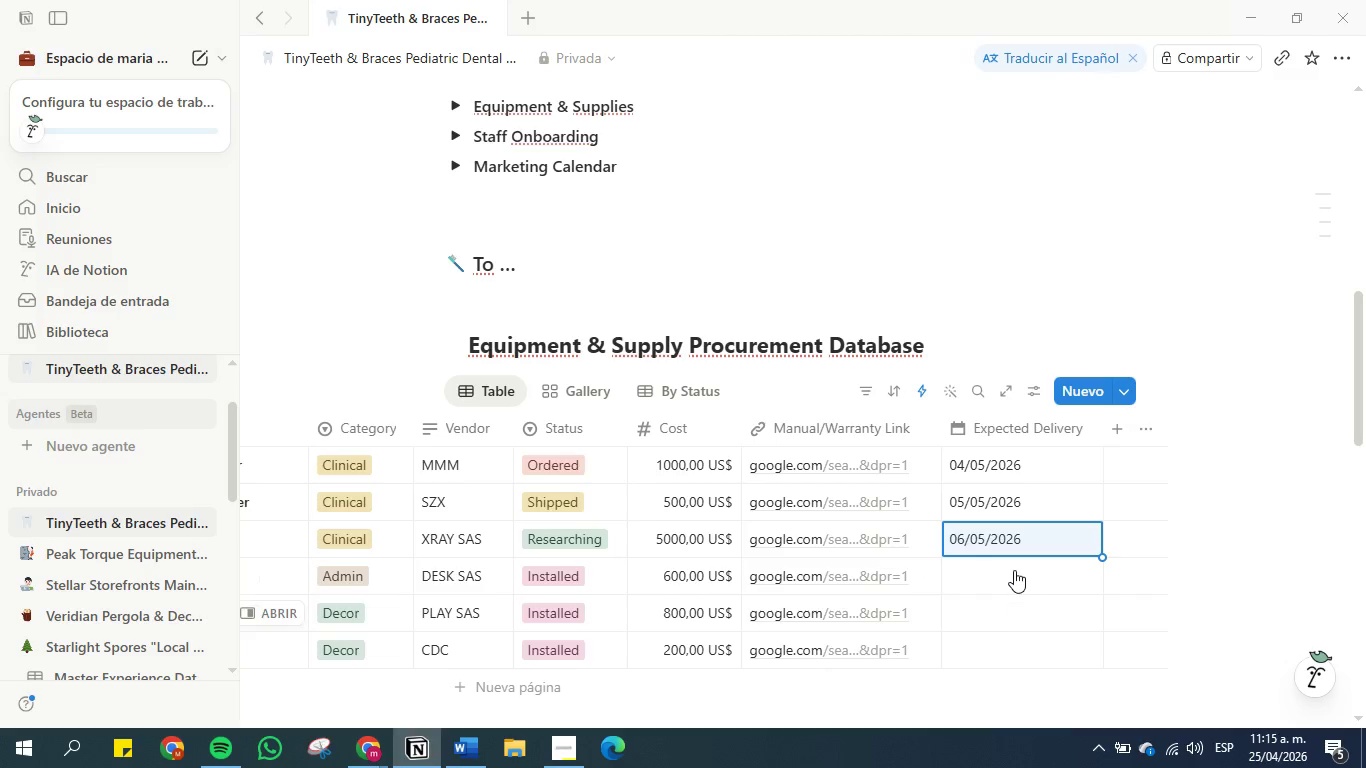 
left_click([1014, 566])
 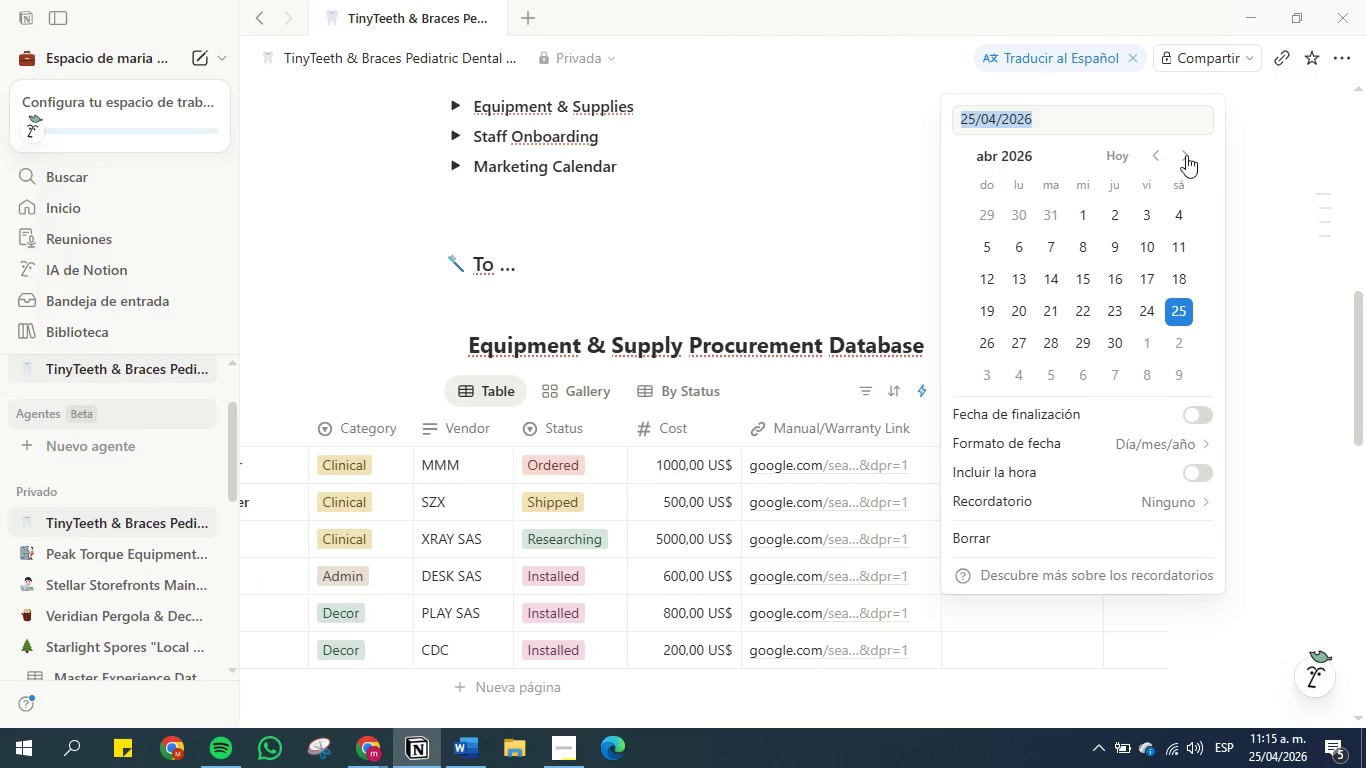 
left_click([1184, 155])
 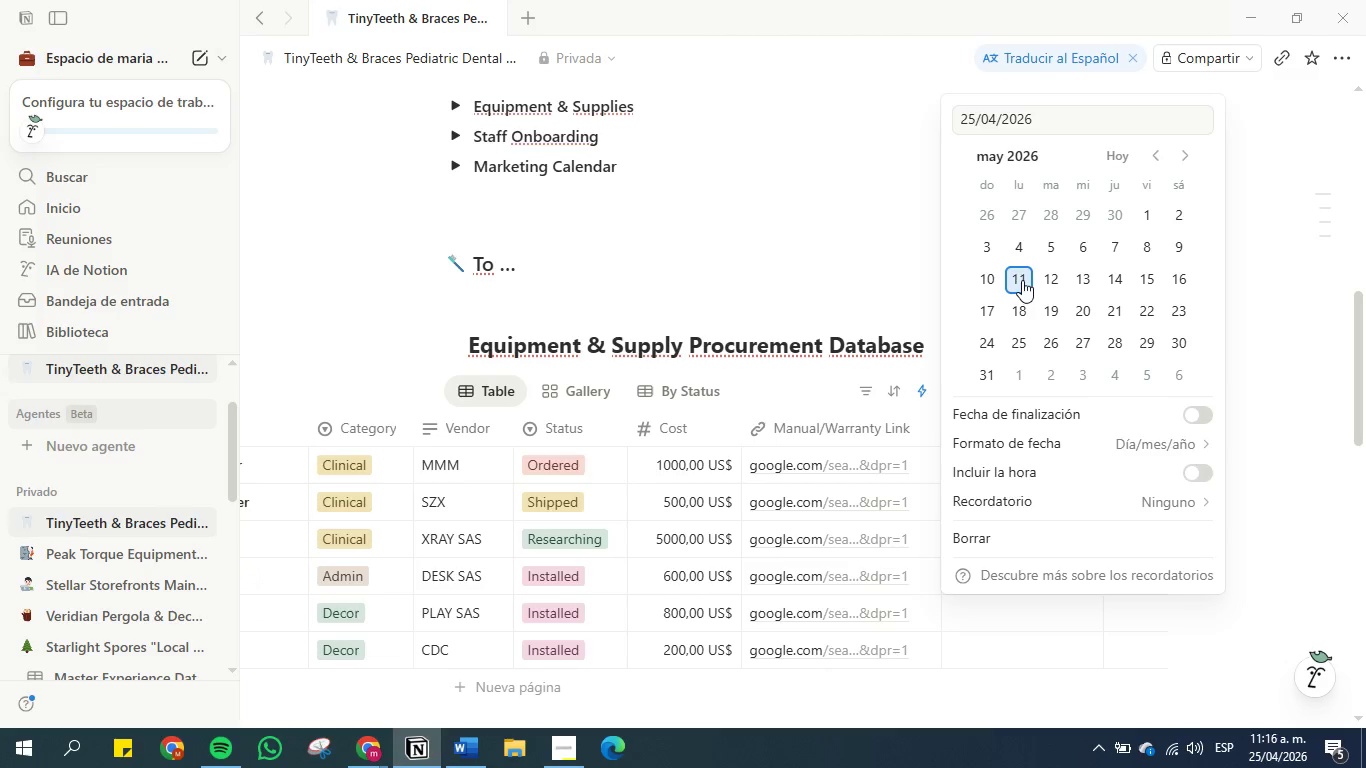 
double_click([831, 268])
 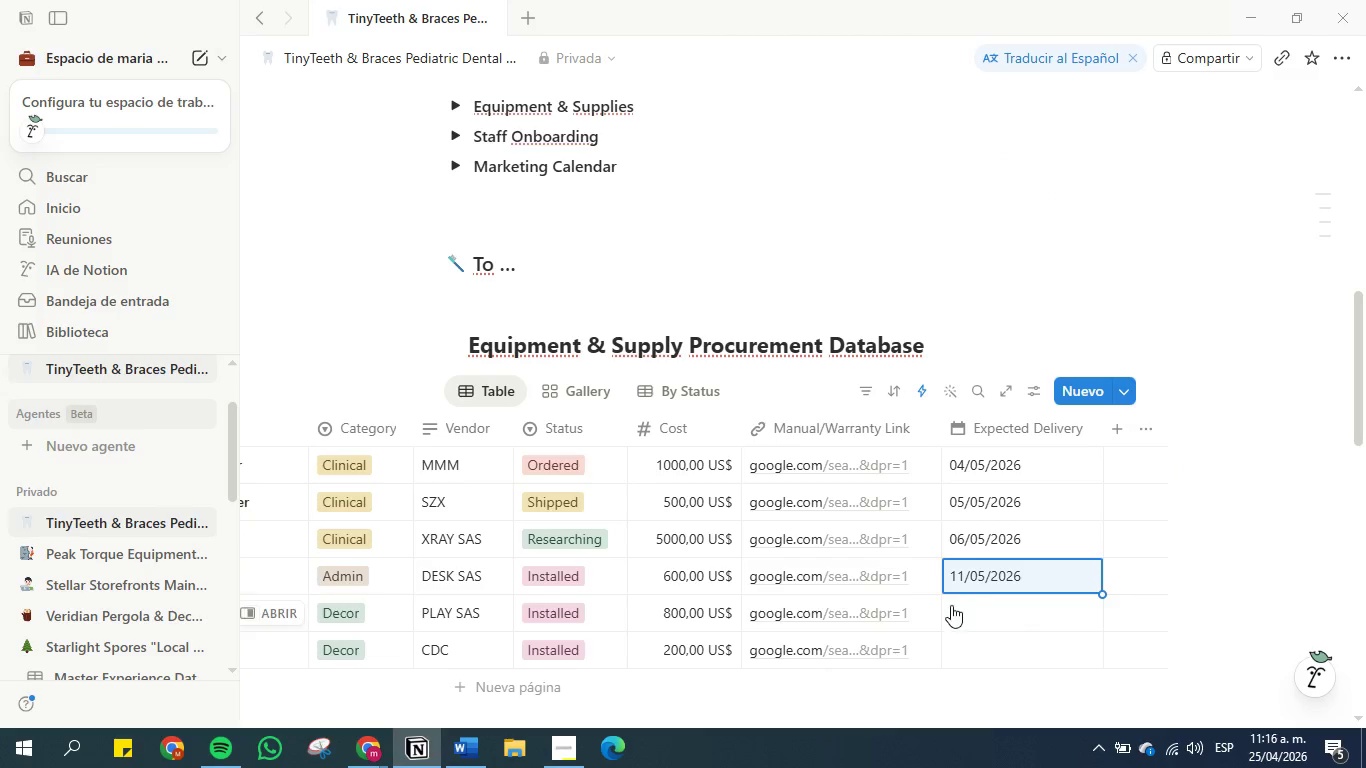 
left_click([955, 614])
 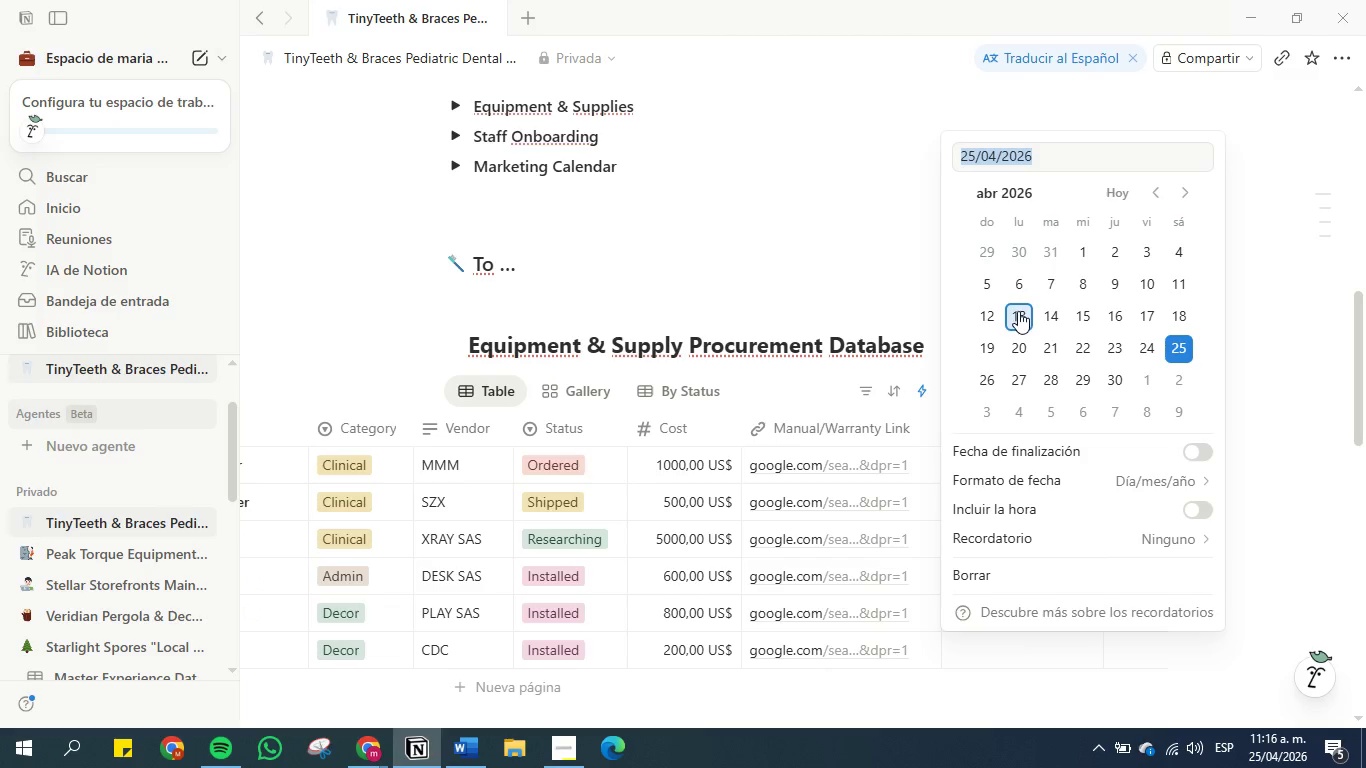 
wait(5.31)
 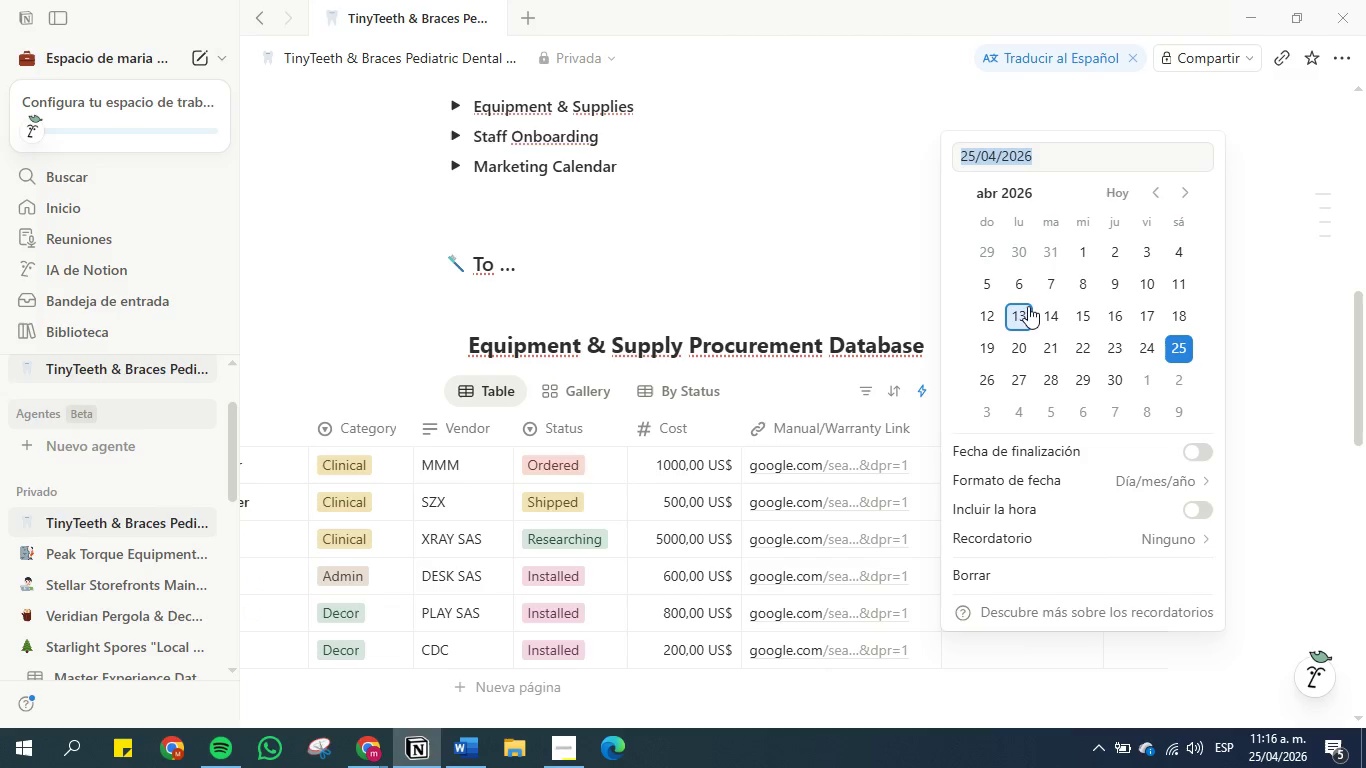 
left_click([1181, 192])
 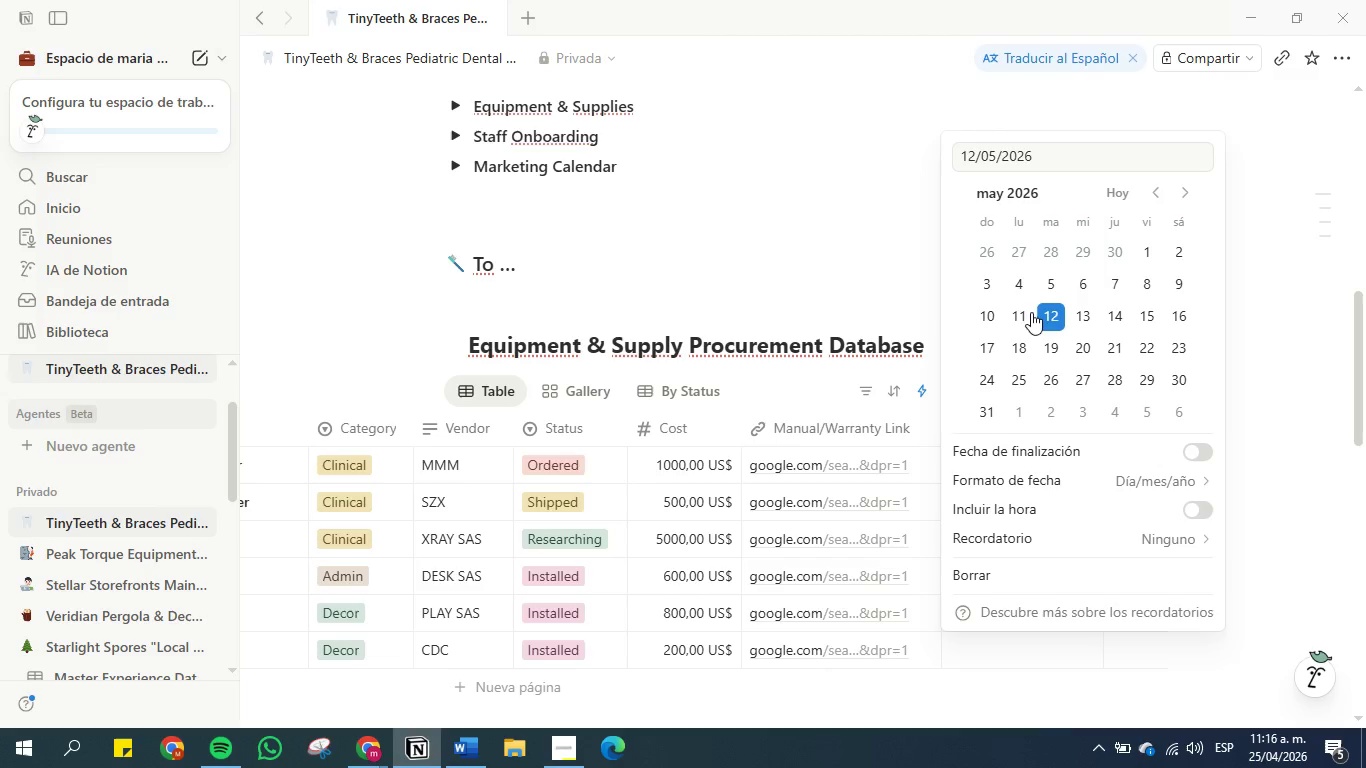 
double_click([835, 274])
 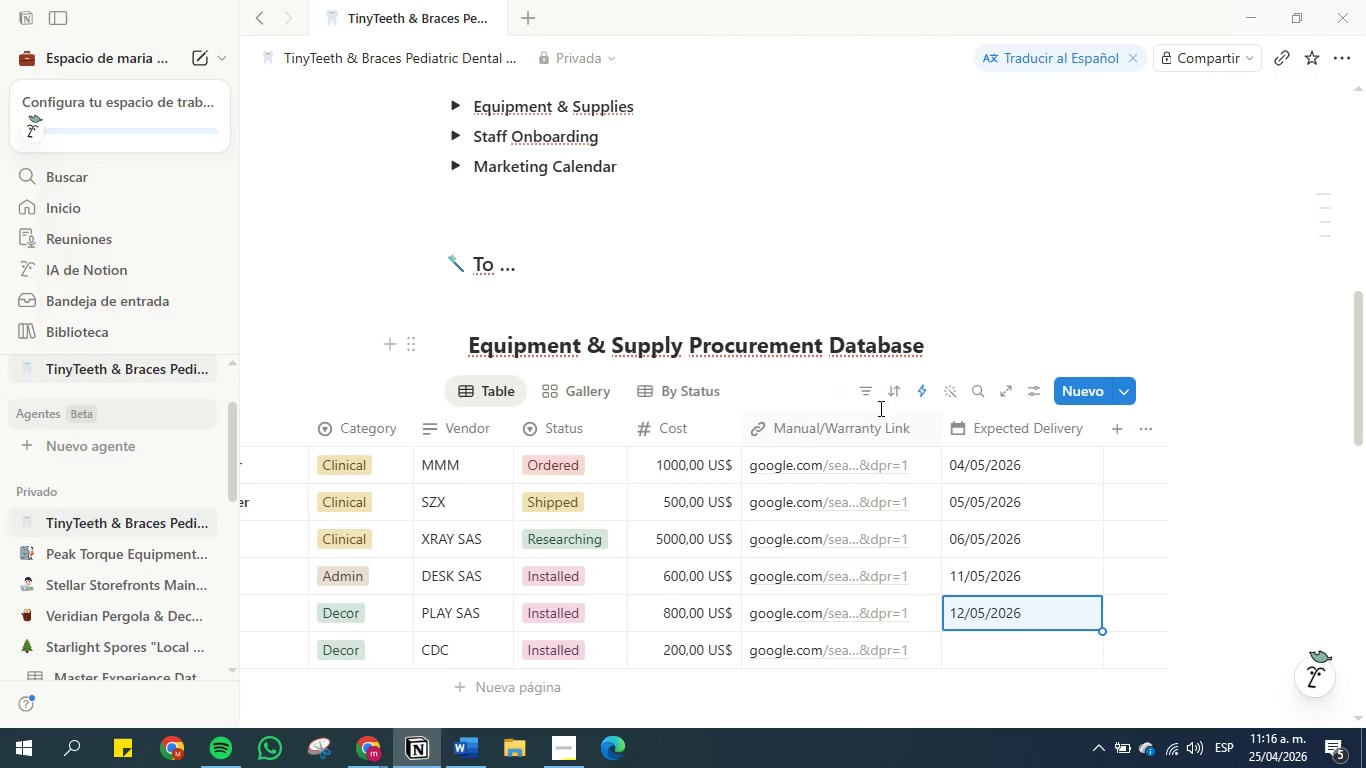 
scroll: coordinate [879, 394], scroll_direction: down, amount: 1.0
 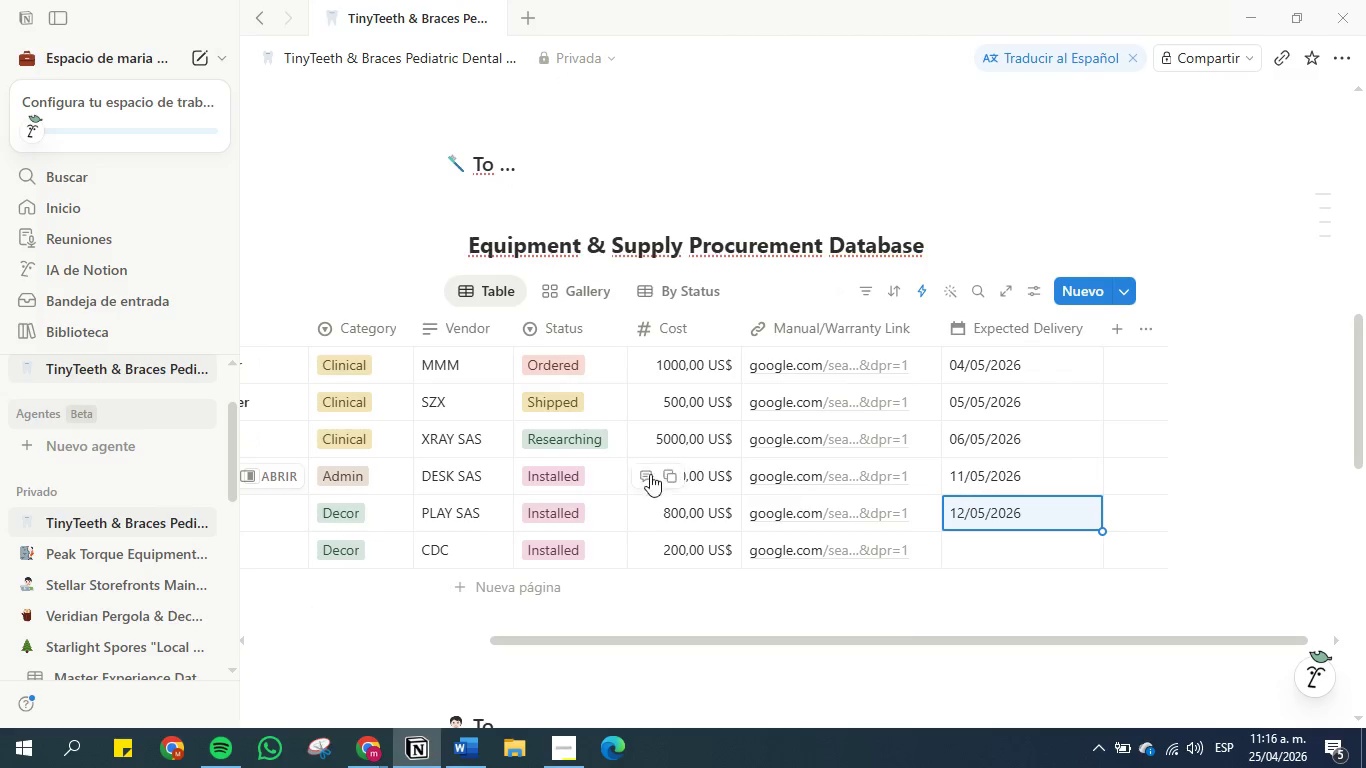 
left_click([559, 472])
 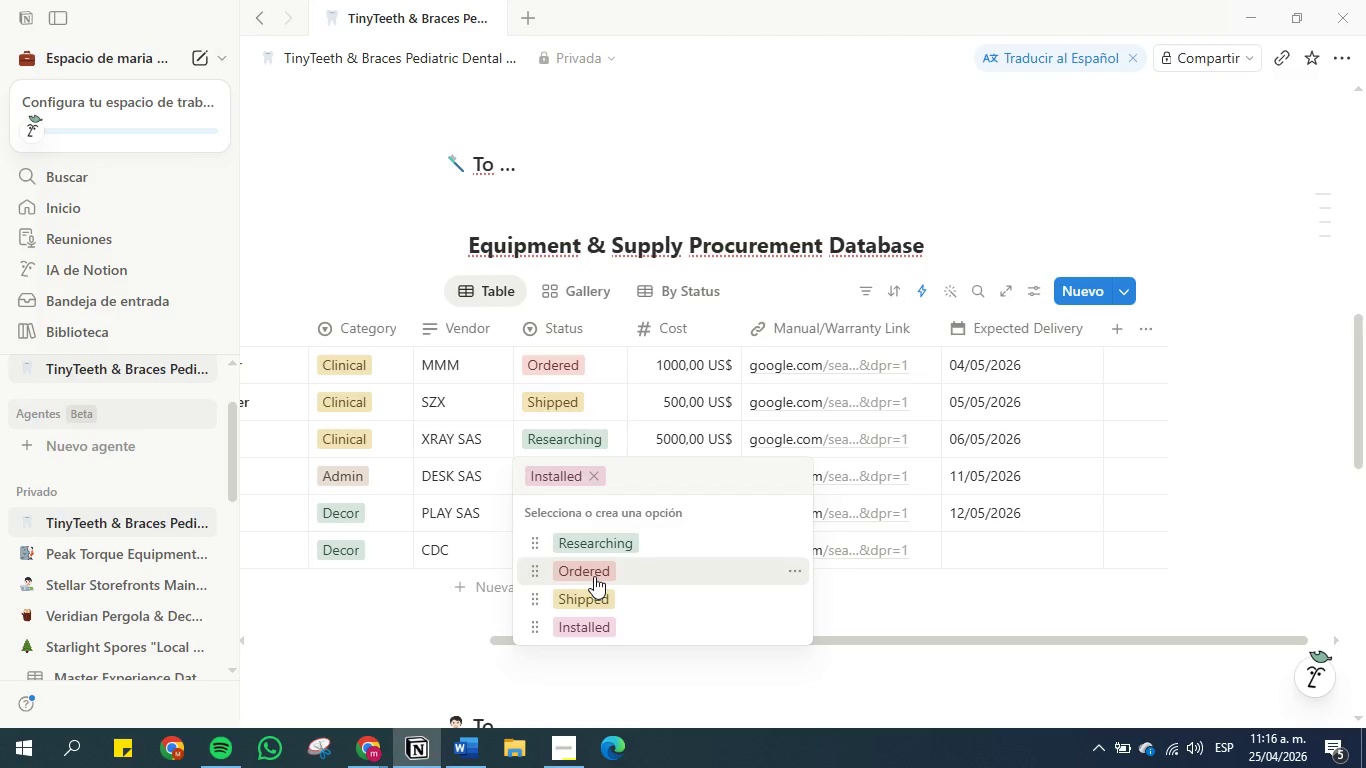 
wait(6.95)
 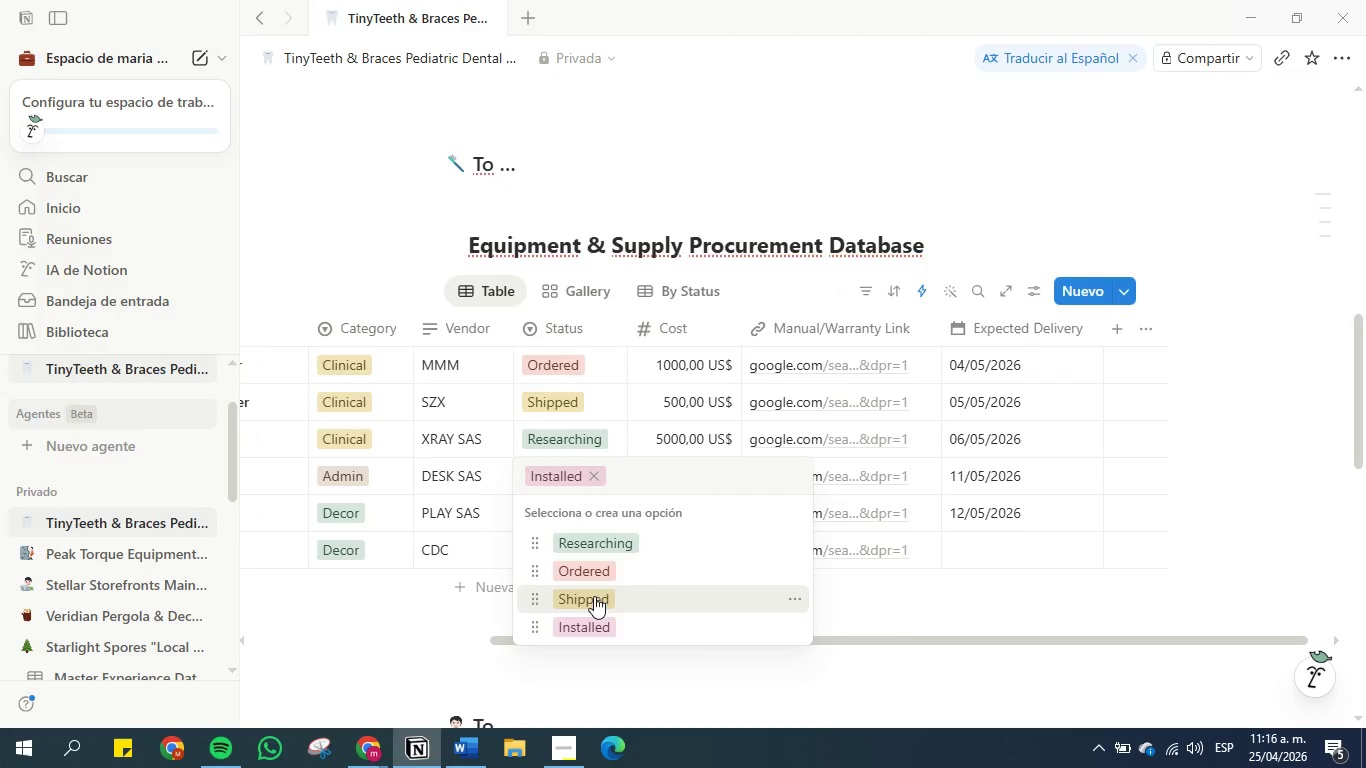 
left_click([594, 576])
 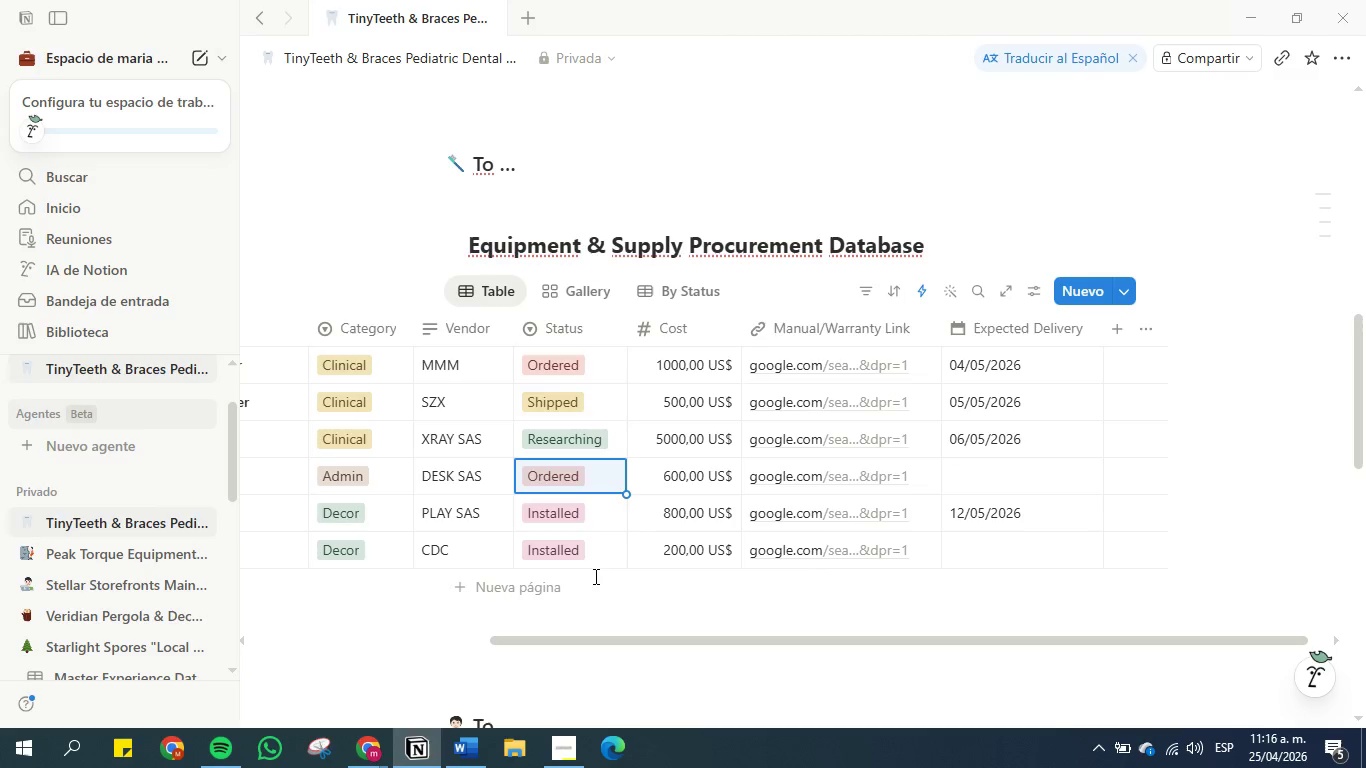 
wait(6.17)
 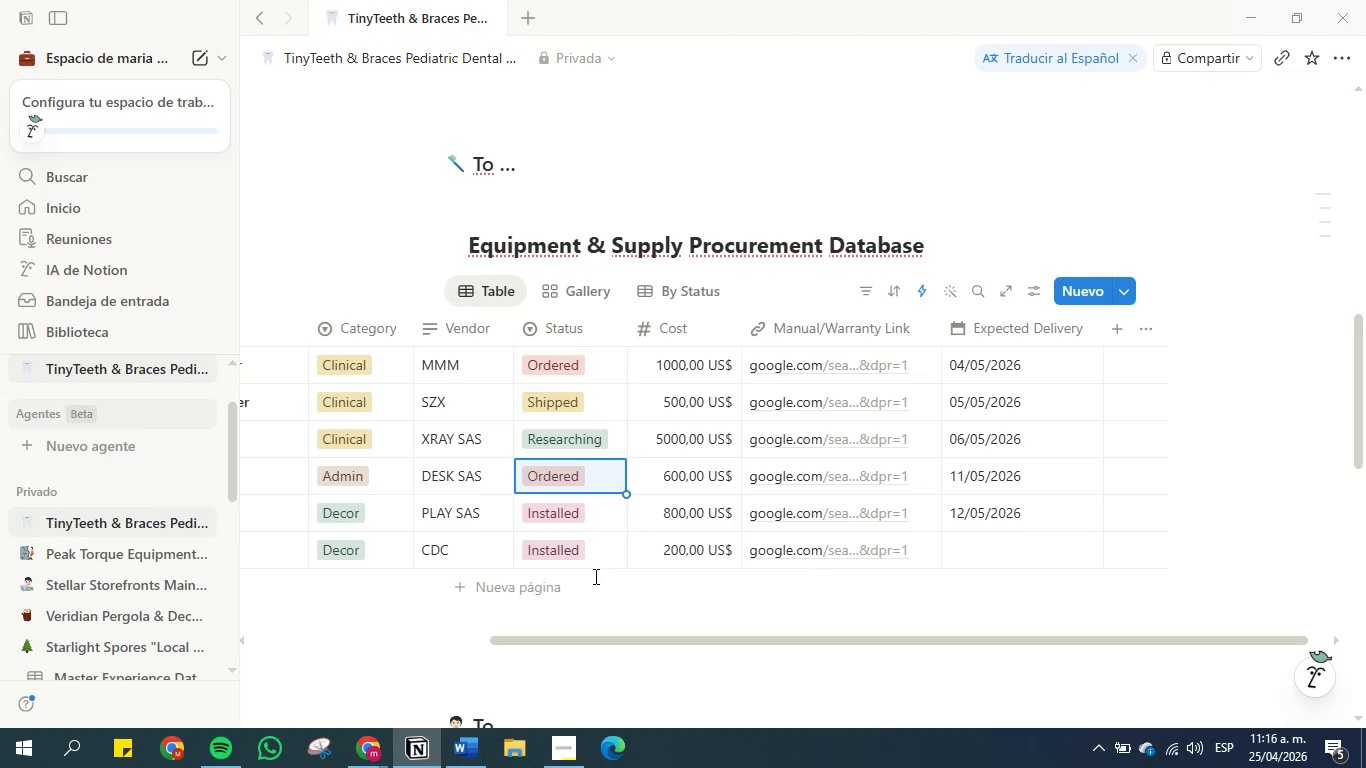 
left_click([571, 513])
 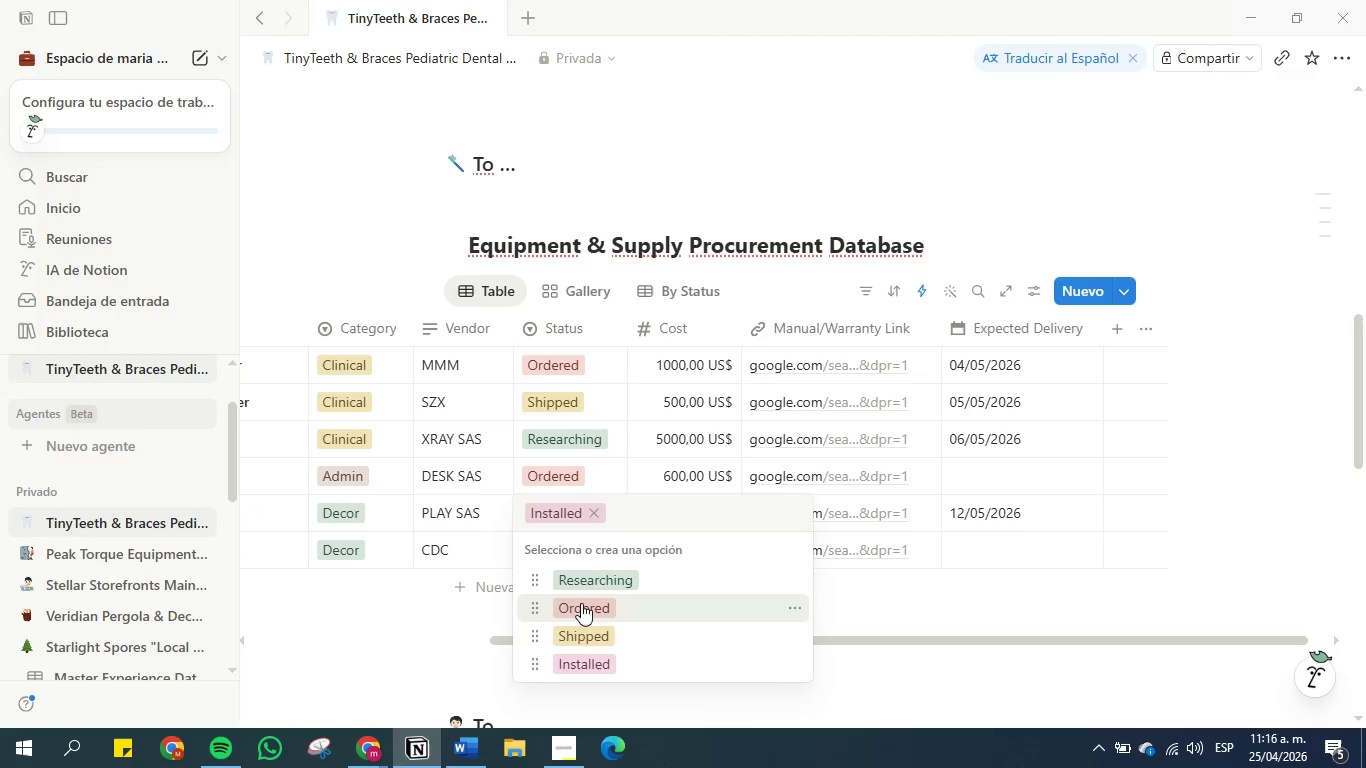 
left_click([581, 603])
 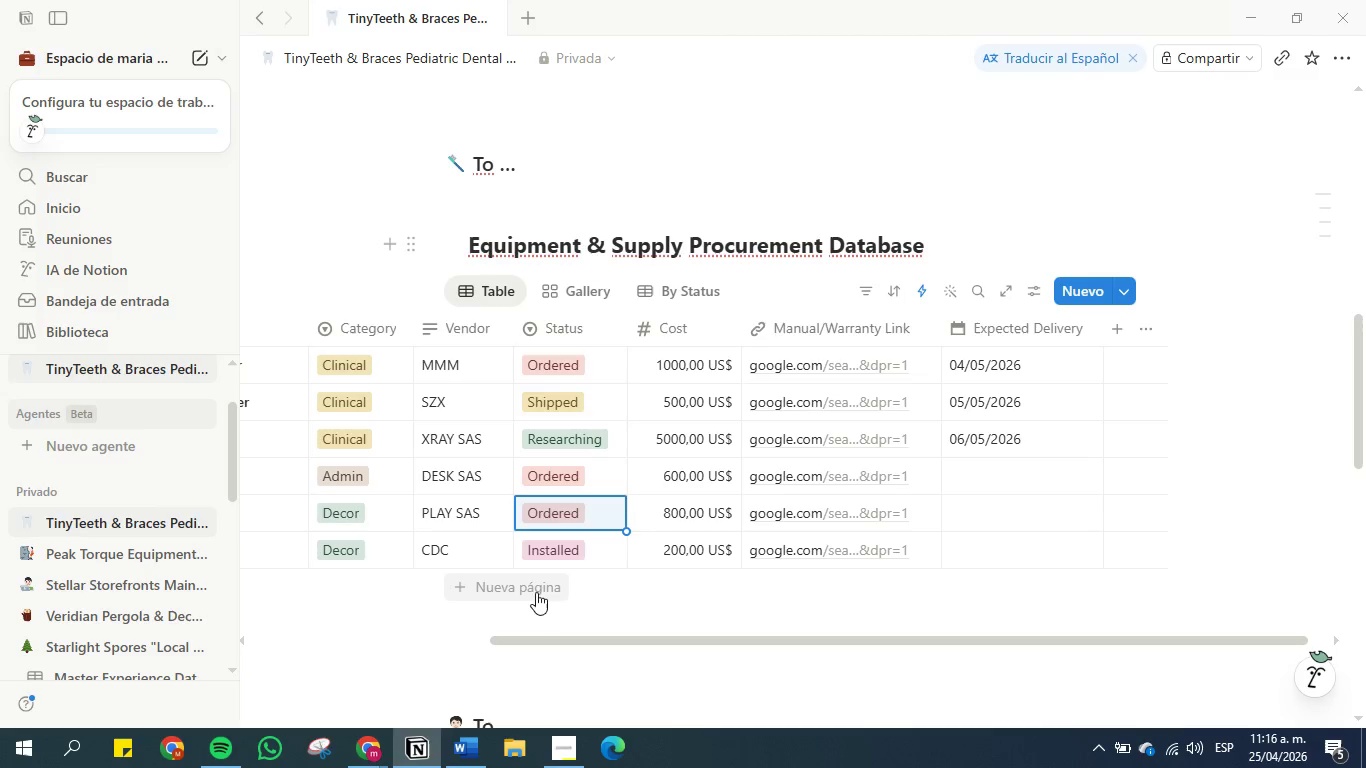 
wait(6.95)
 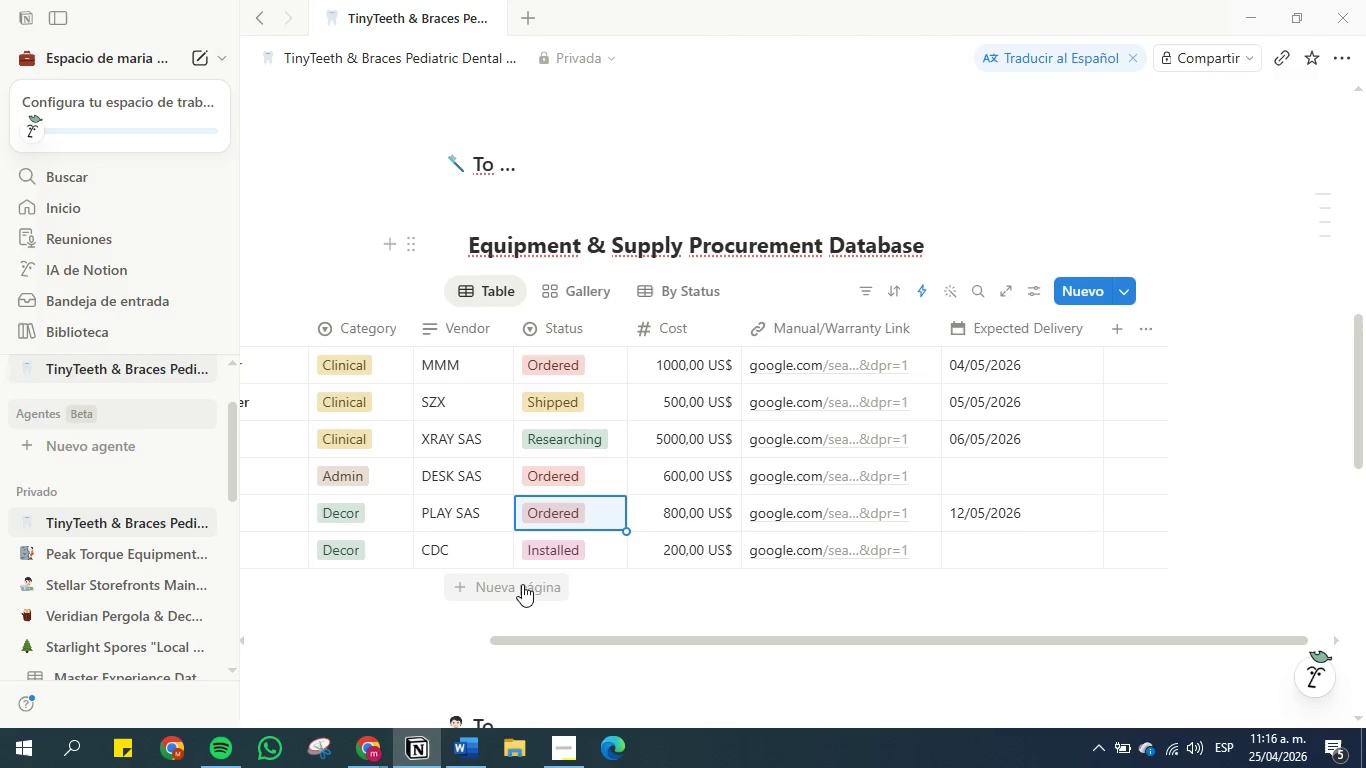 
left_click([984, 553])
 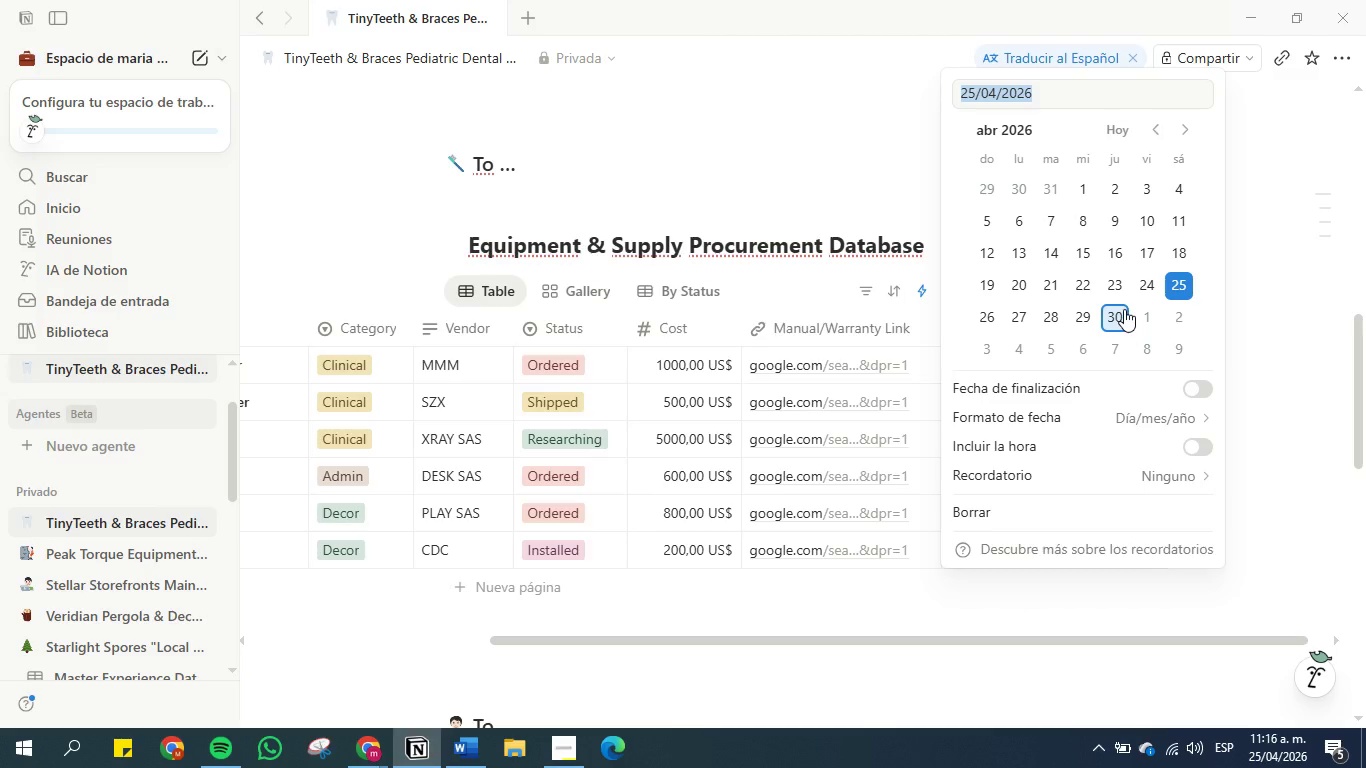 
left_click([1118, 314])
 